 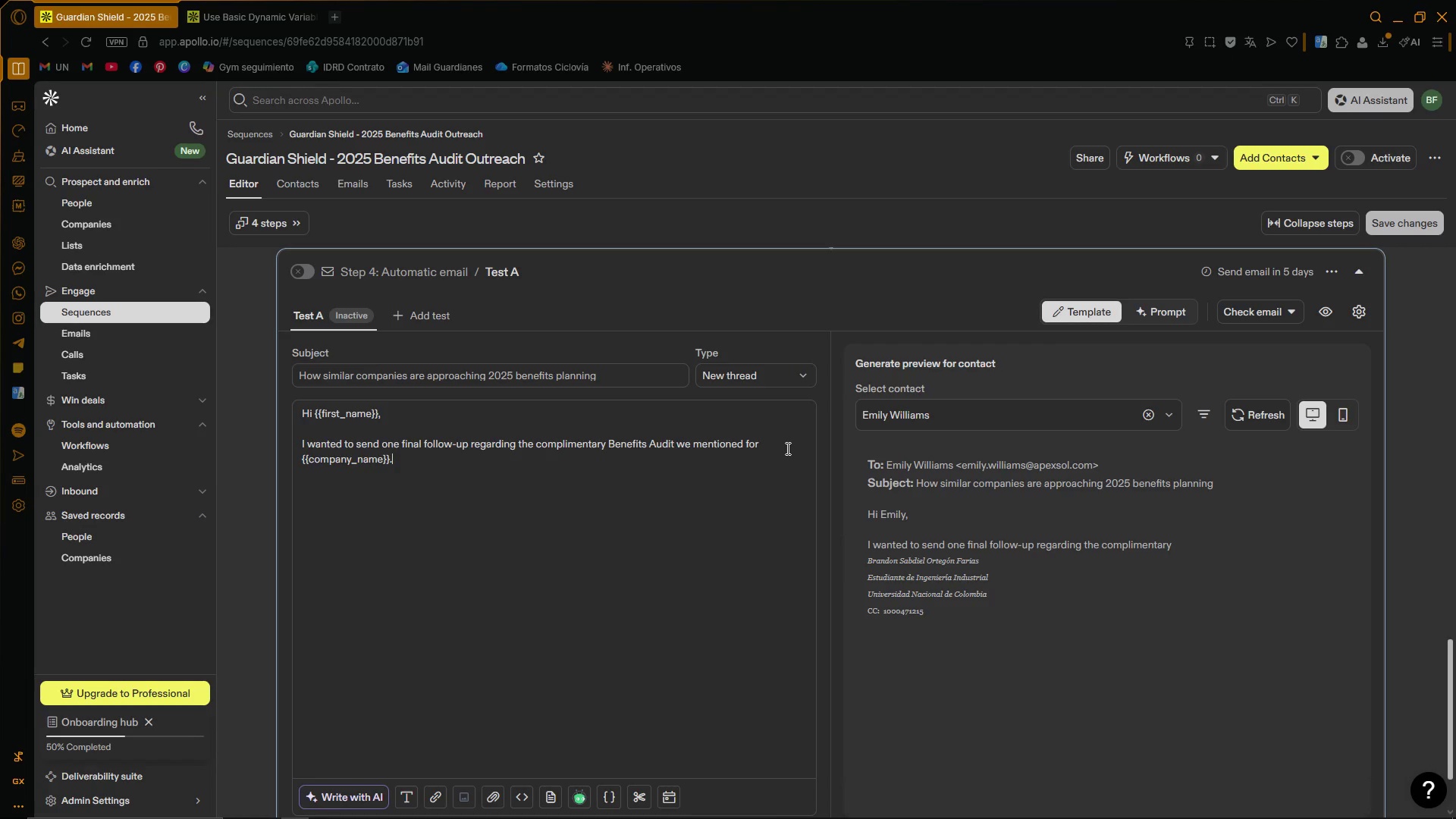 
key(Enter)
 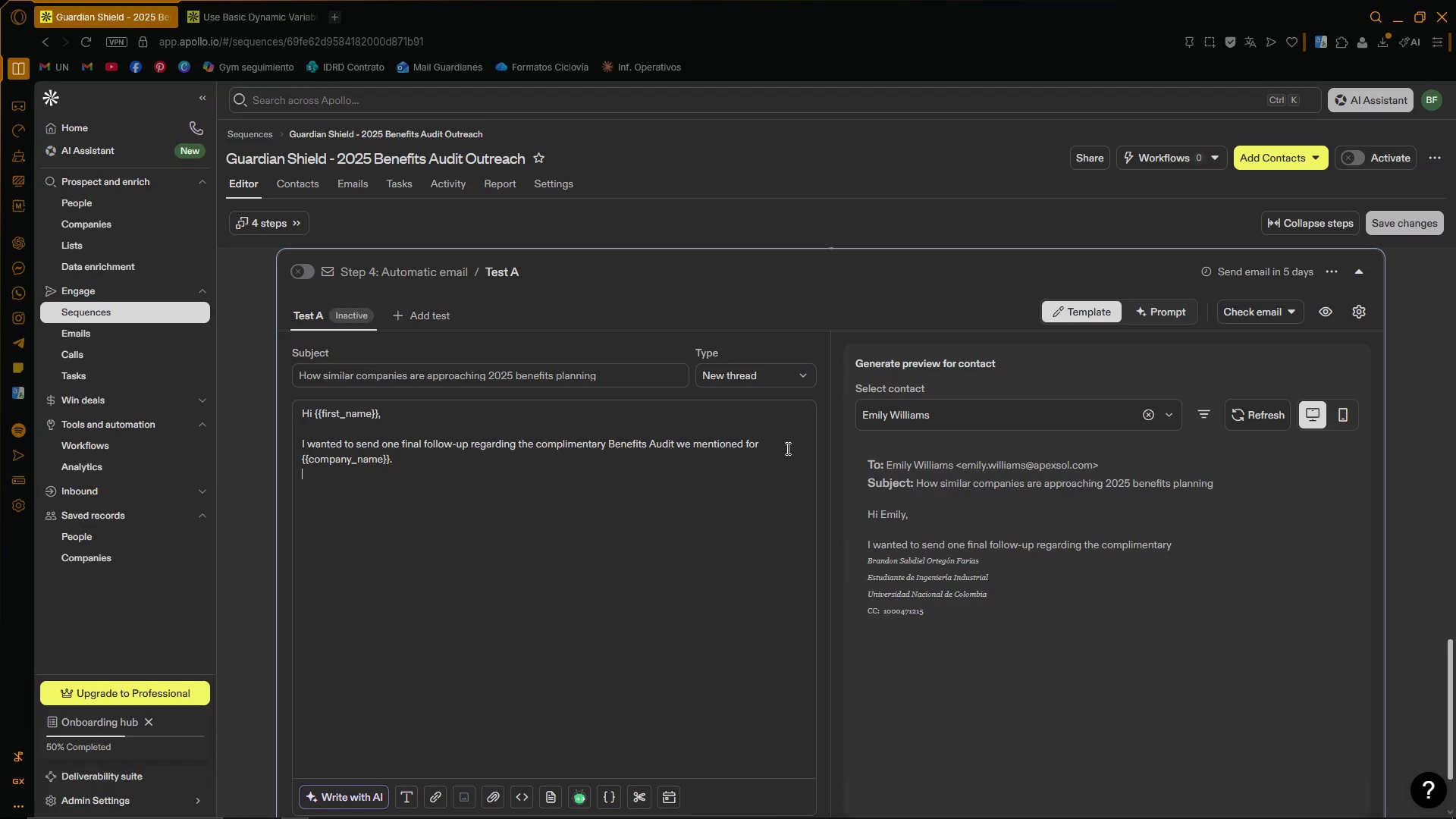 
key(Enter)
 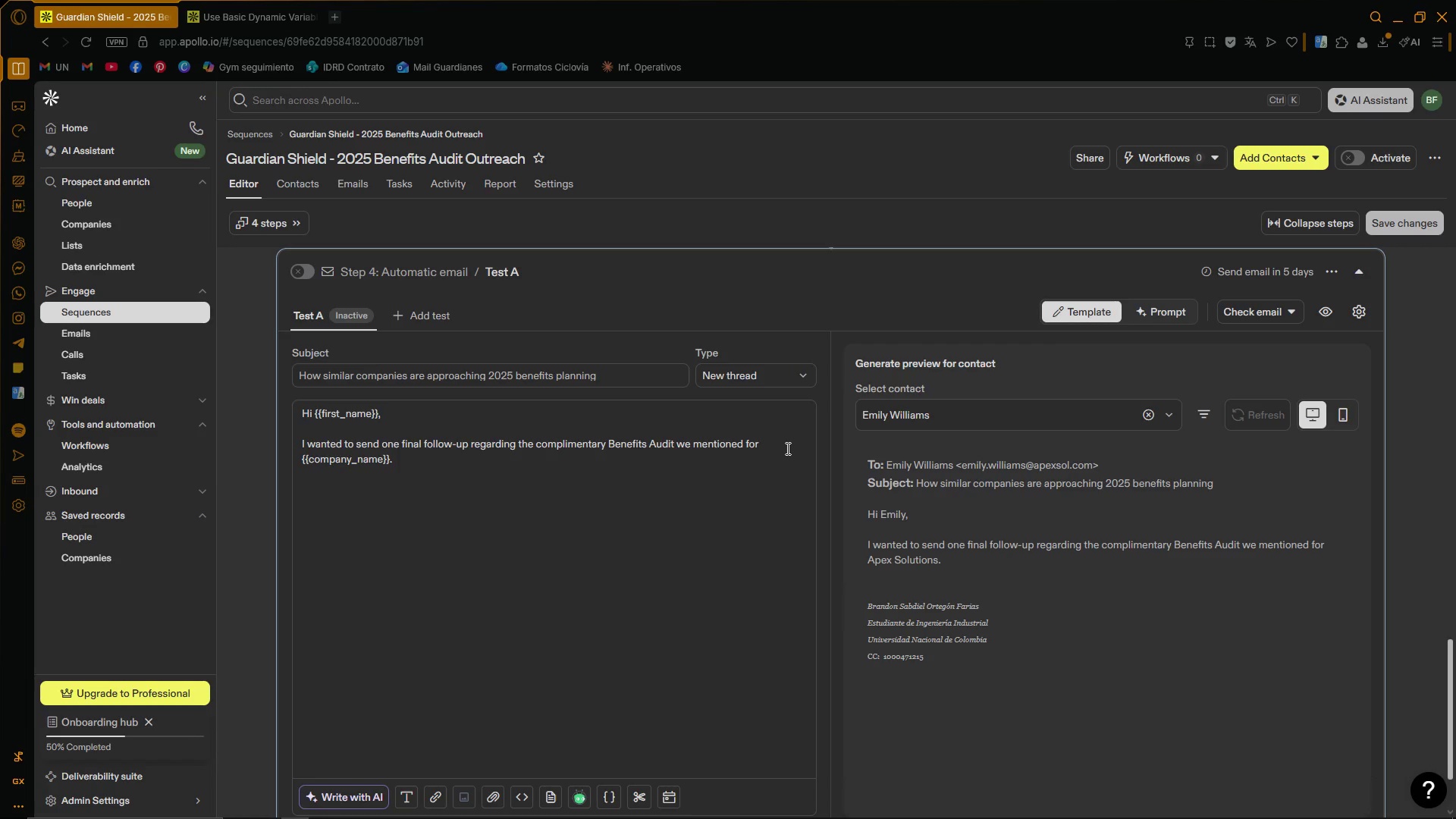 
wait(6.64)
 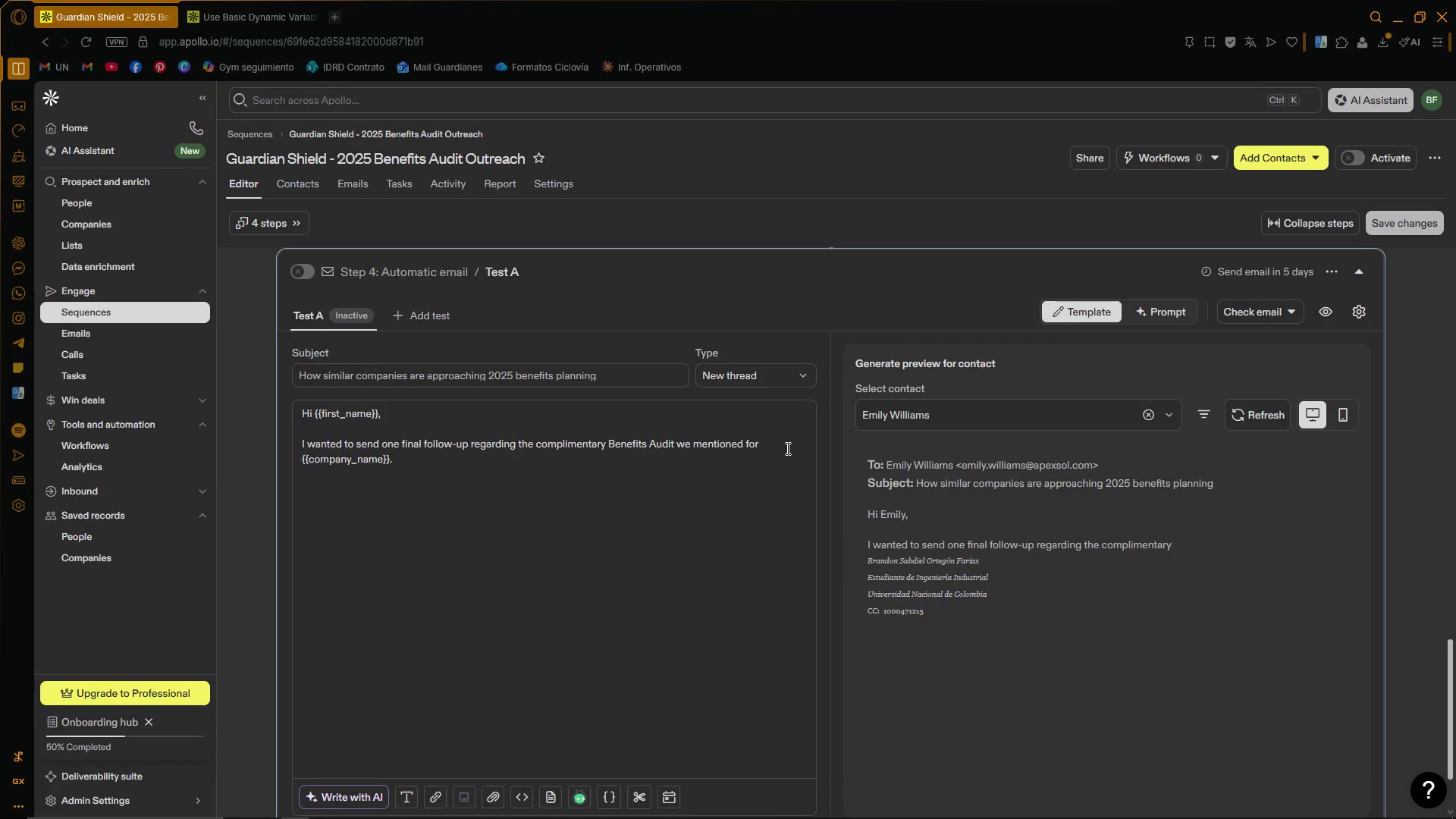 
type(Recently, we woe)
key(Backspace)
type(rked )
 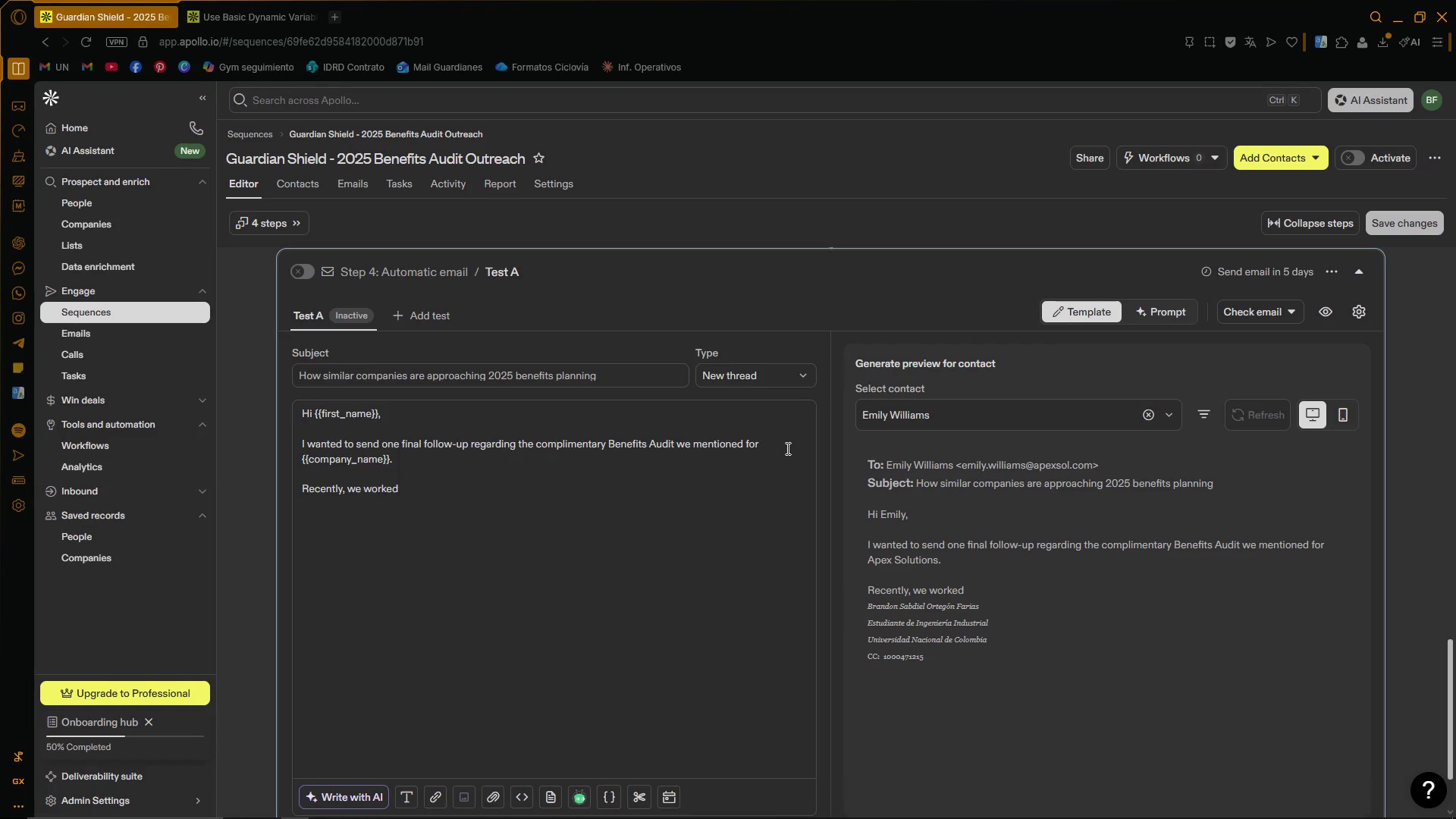 
wait(21.73)
 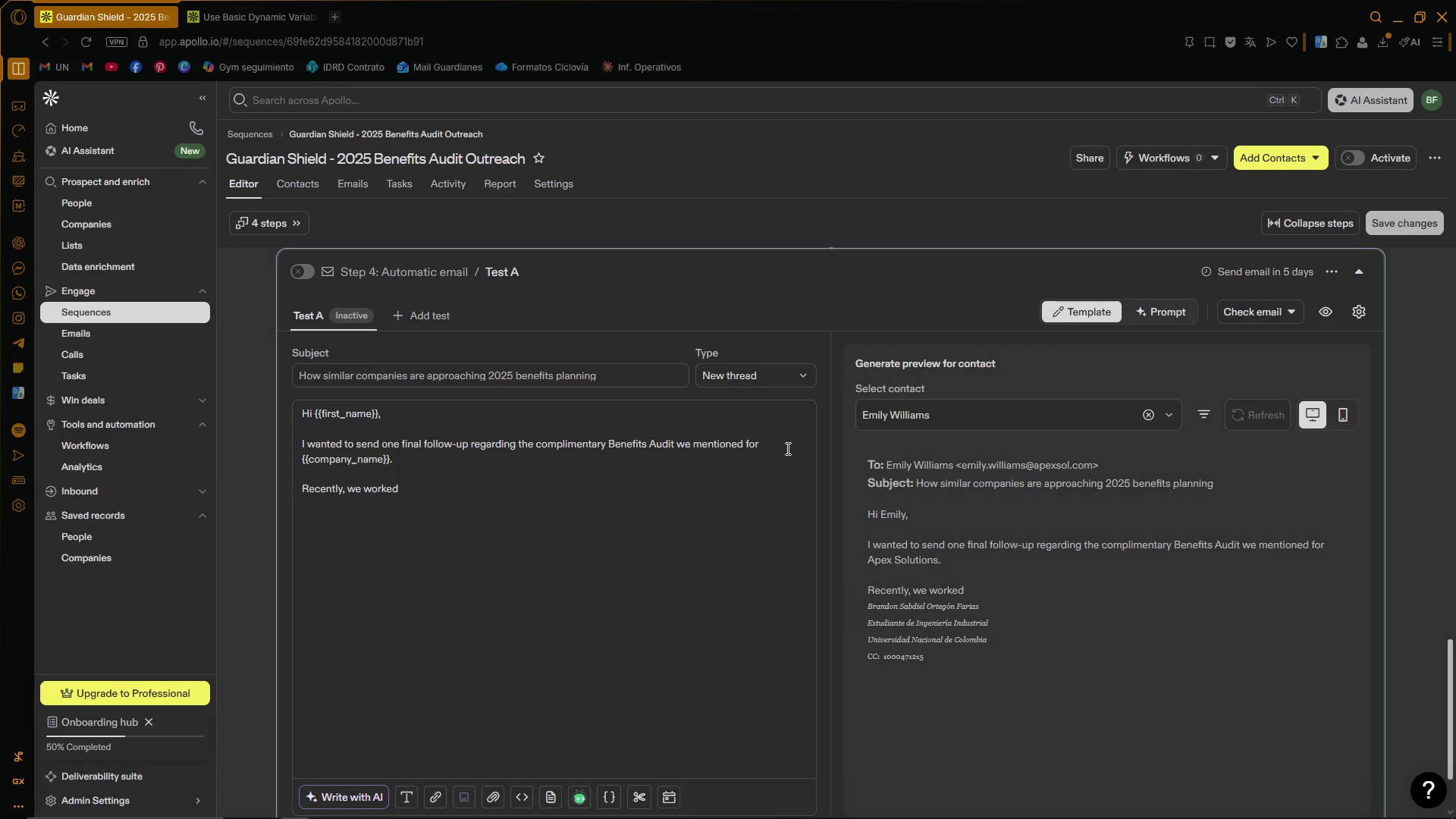 
type(with a growing )
 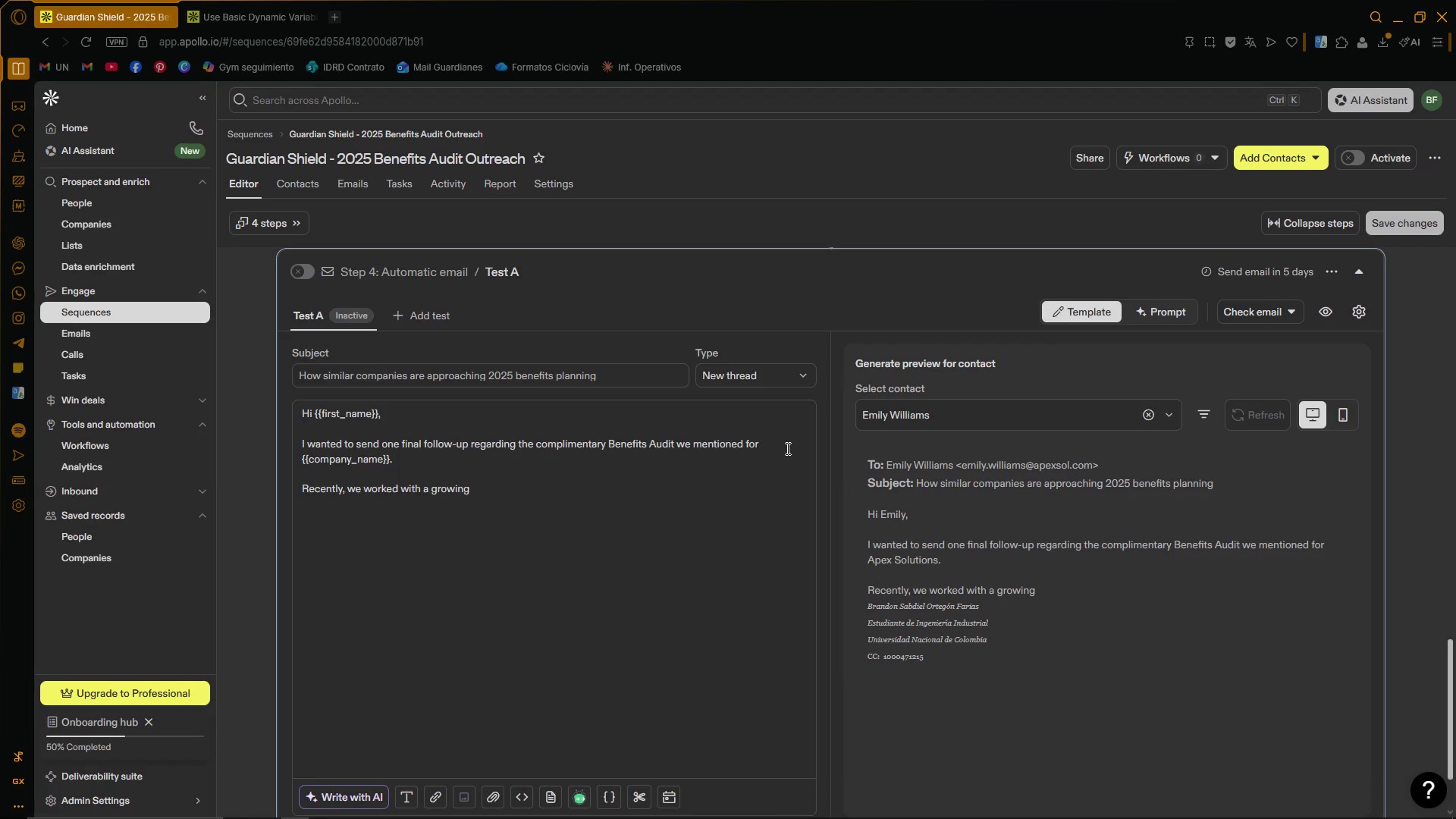 
wait(6.8)
 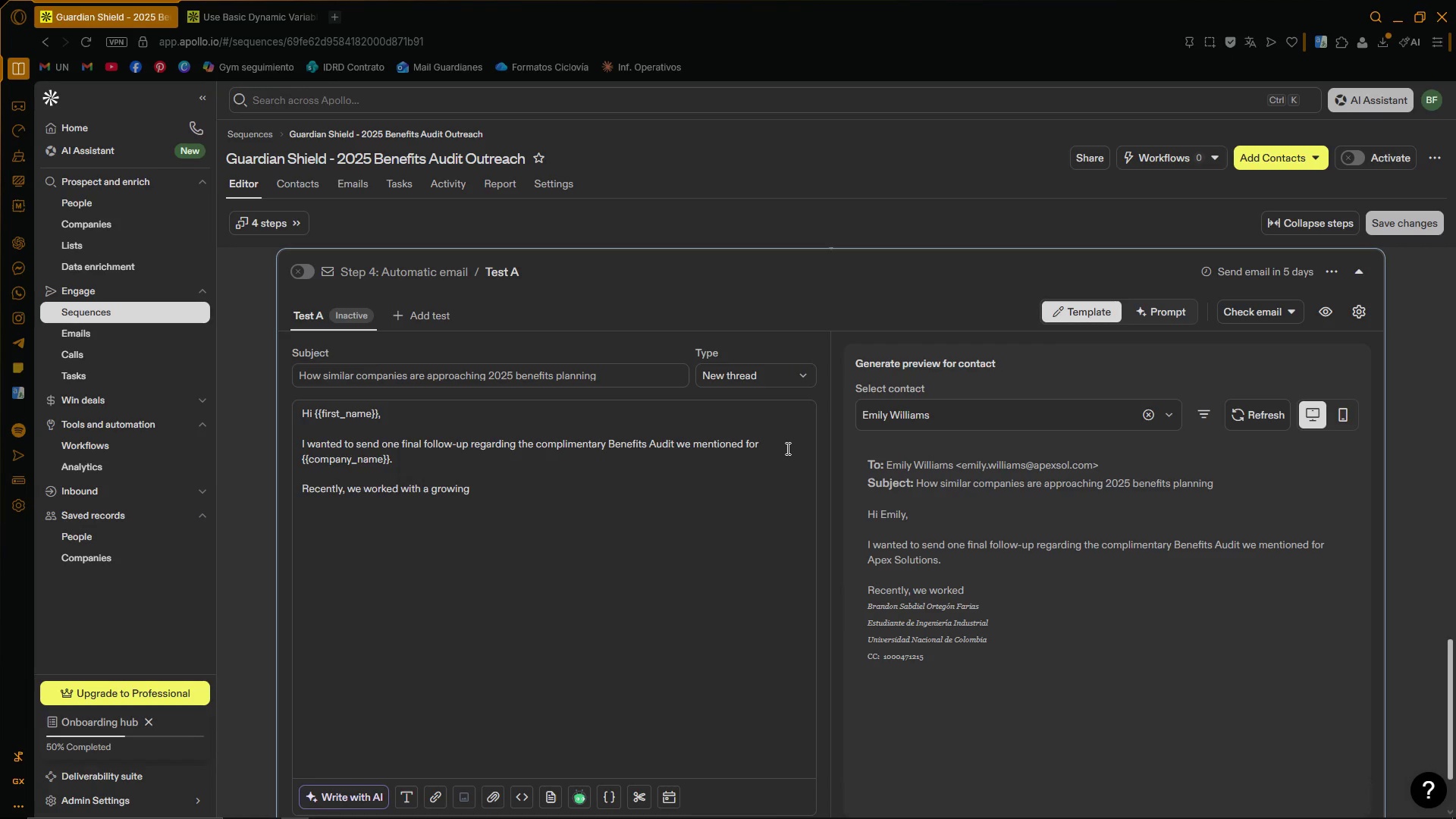 
type(organization facing similar costs pressures during a major expansion phase-)
key(Backspace)
type(. After reviewing )
 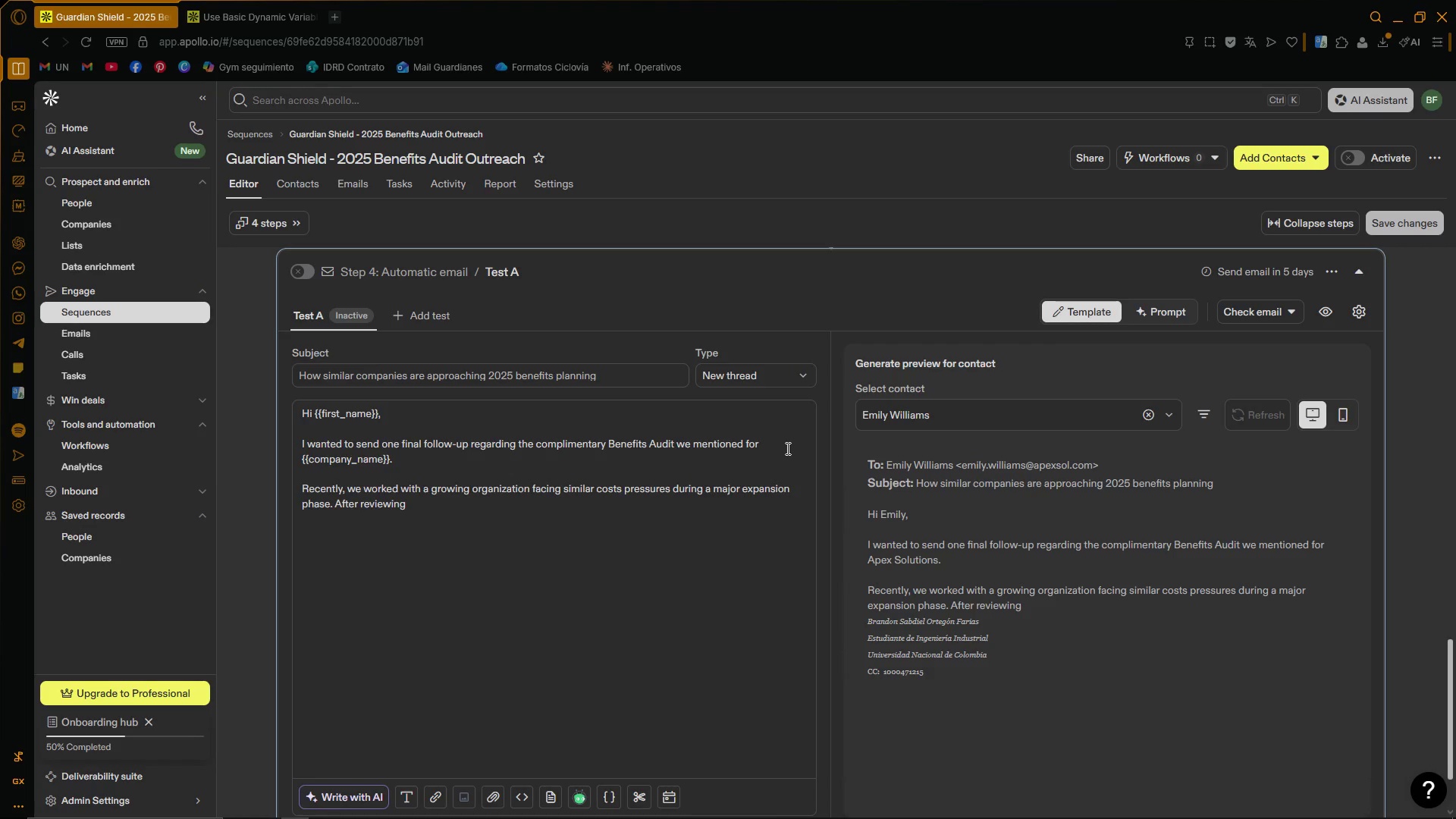 
wait(5.58)
 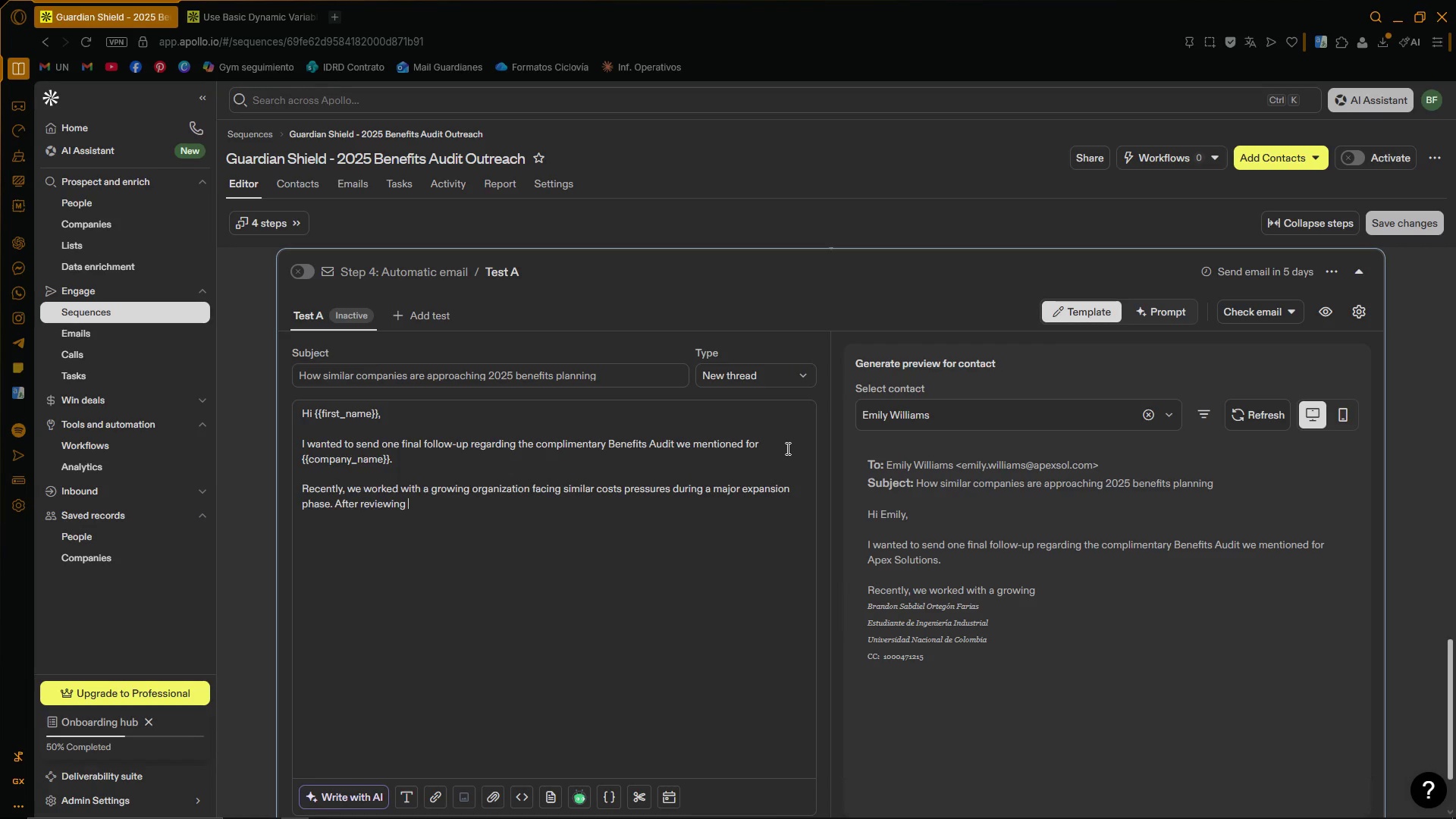 
type(their benfits)
key(Backspace)
key(Backspace)
key(Backspace)
key(Backspace)
type(efits structure, we identified several plan adjustments that helped reduce projected premium increases while preserving employee cobera)
key(Backspace)
key(Backspace)
key(Backspace)
key(Backspace)
type(verage levels and retention incentives-)
key(Backspace)
type(/.)
key(Backspace)
key(Backspace)
type(.)
 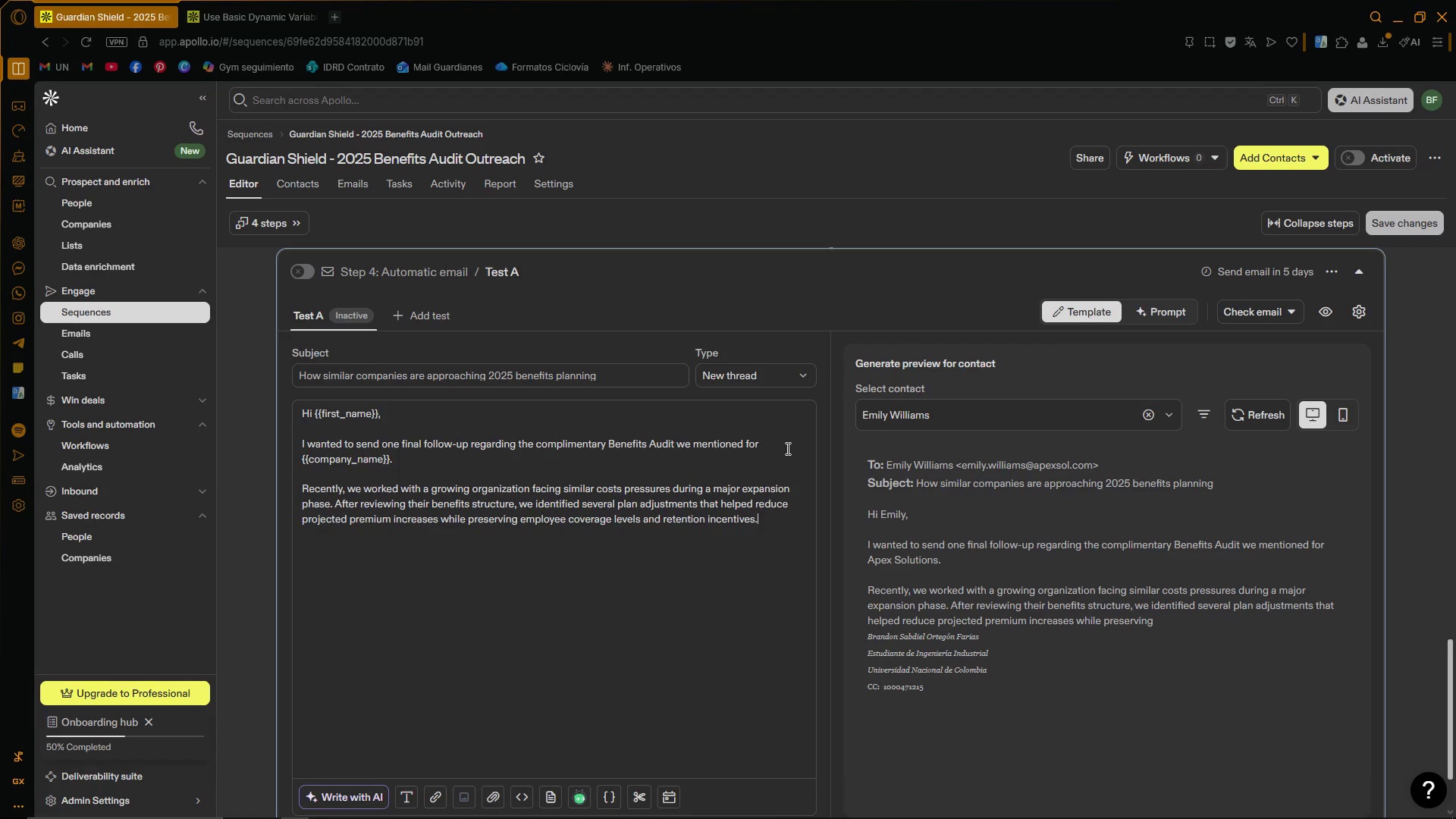 
key(Enter)
 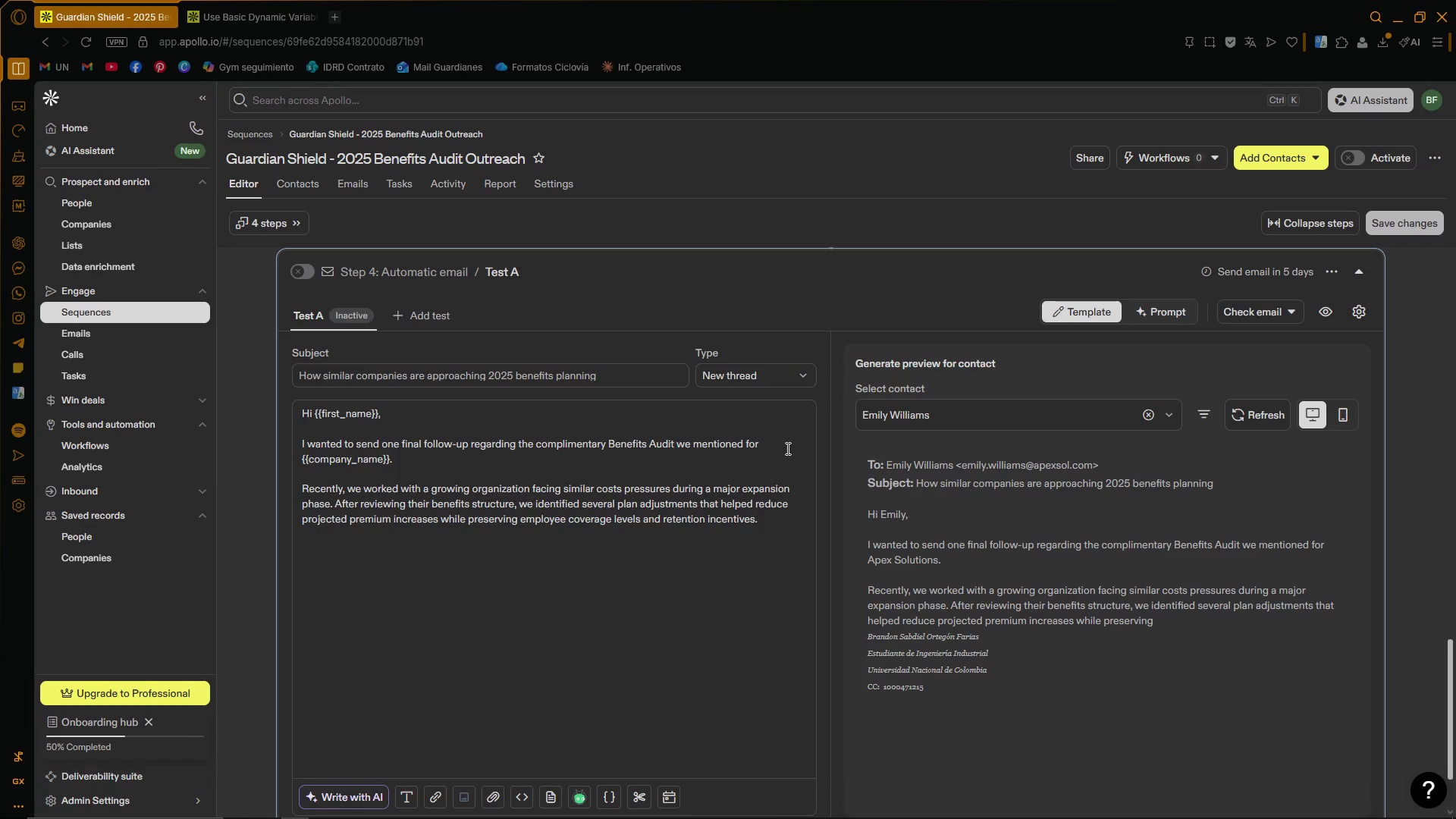 
key(Enter)
 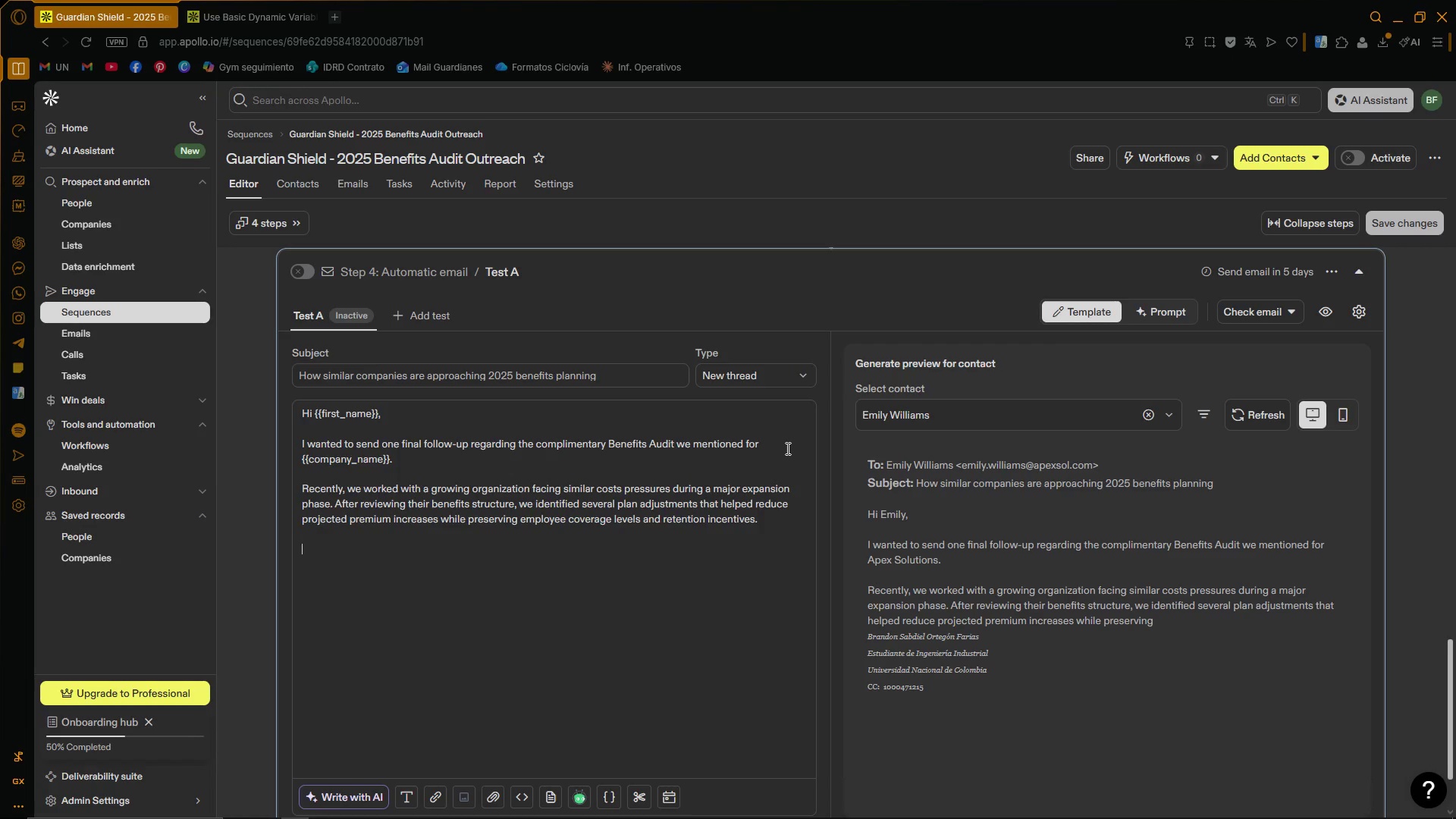 
type(Givem )
key(Backspace)
key(Backspace)
type(n '')
 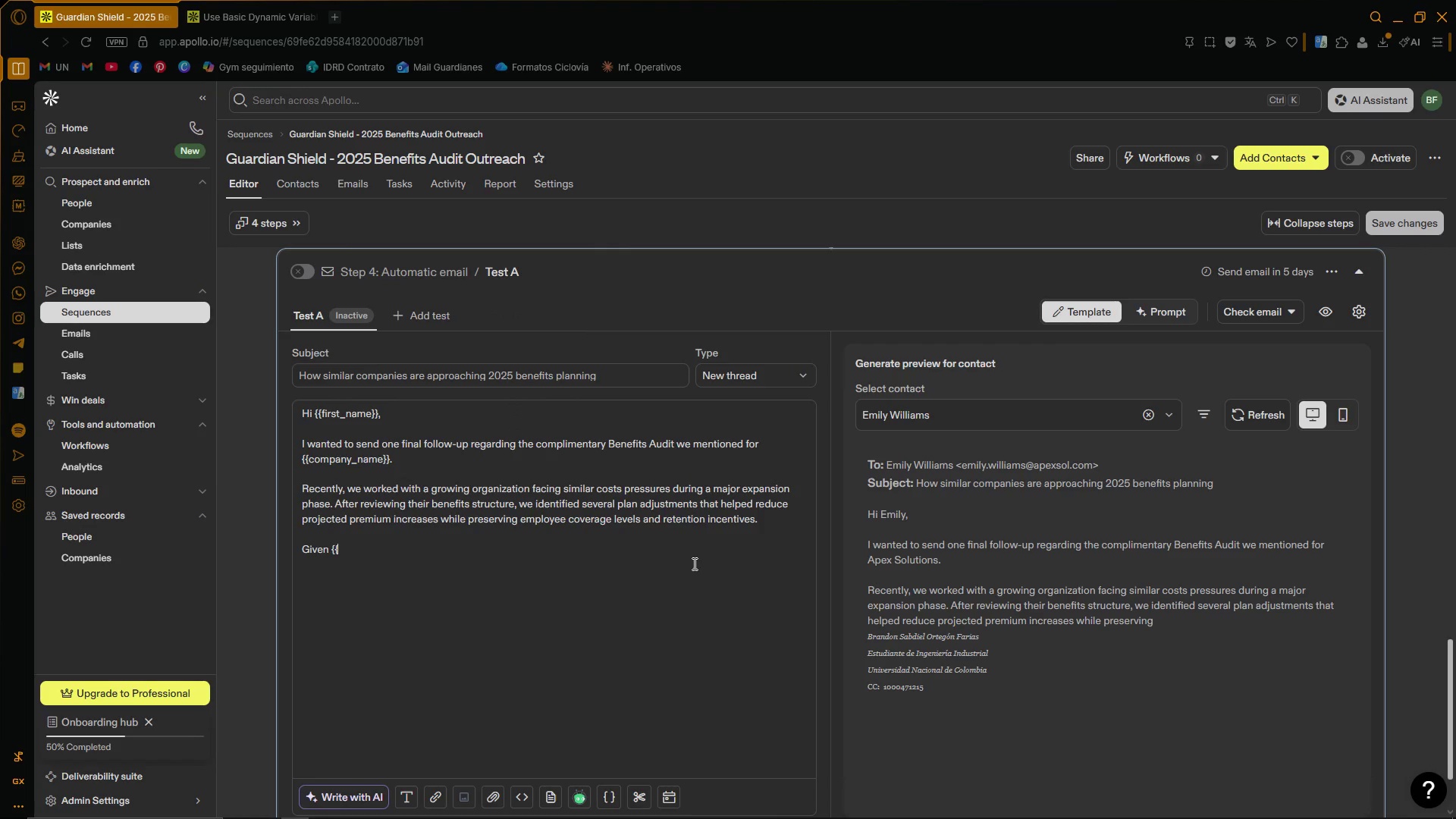 
type(recent_milestone)
 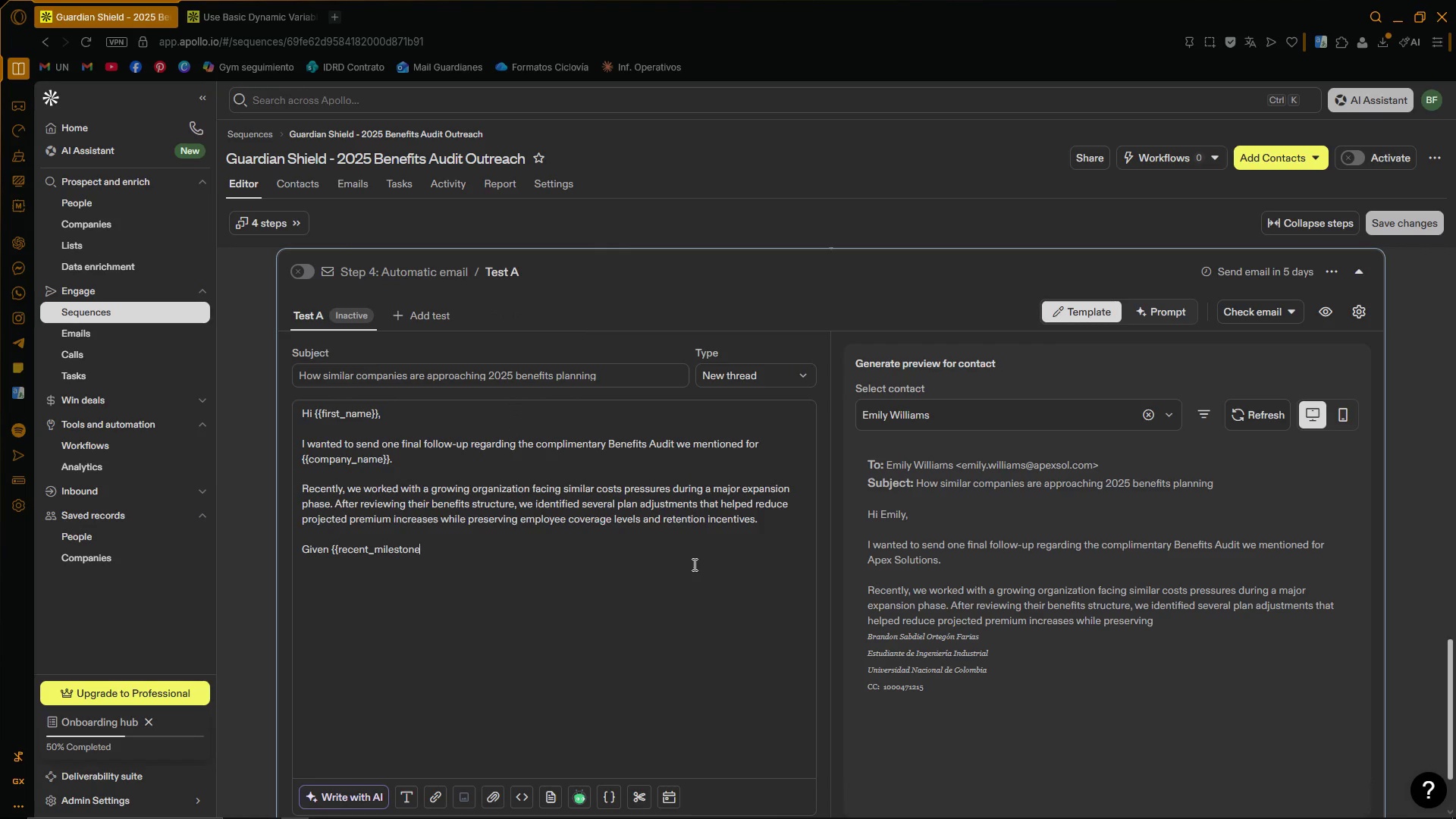 
key(Control+V)
 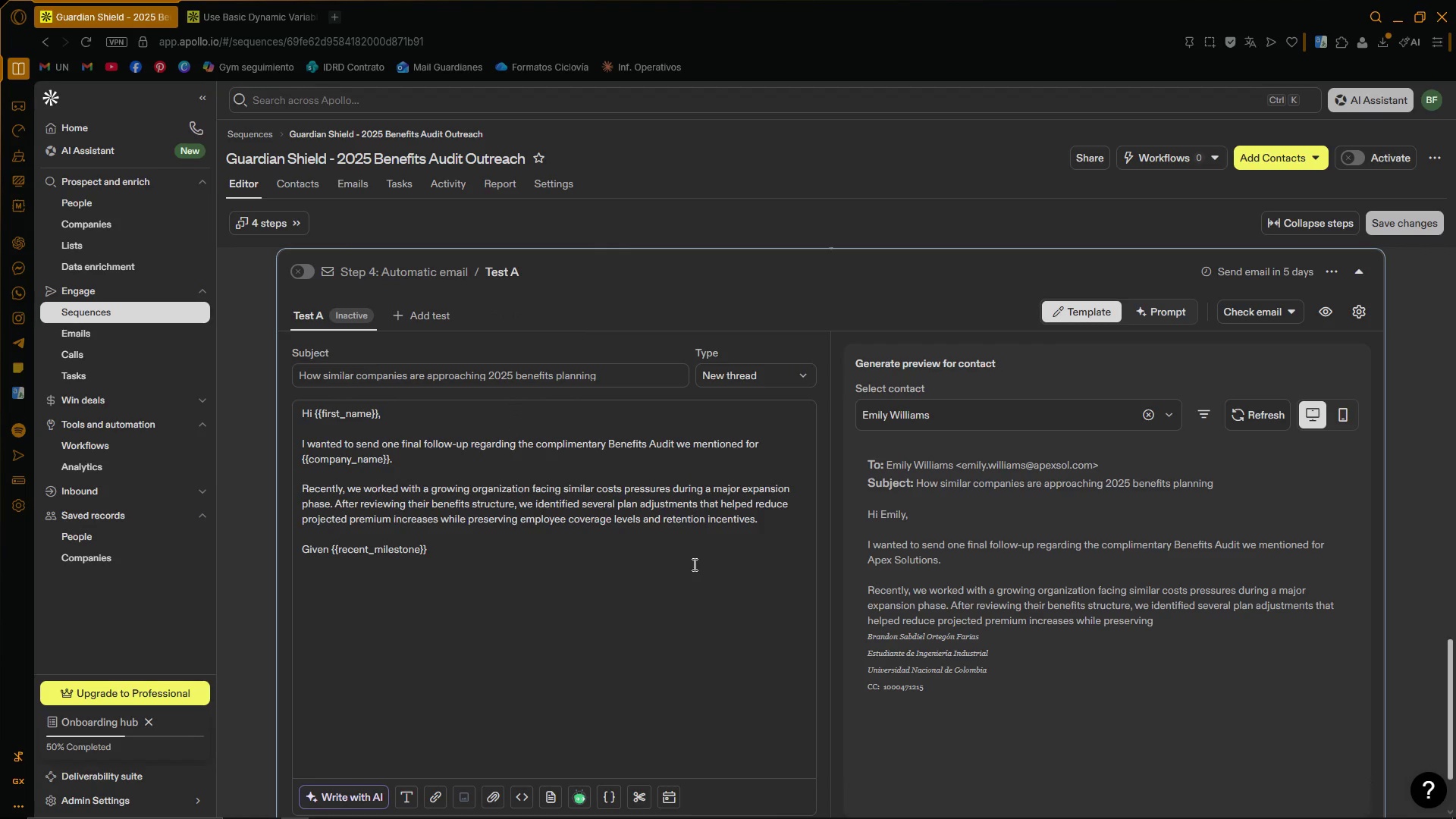 
type(, I thought this th)
key(Backspace)
type(ype of proactive review could potentially be valuable for your team as well.)
 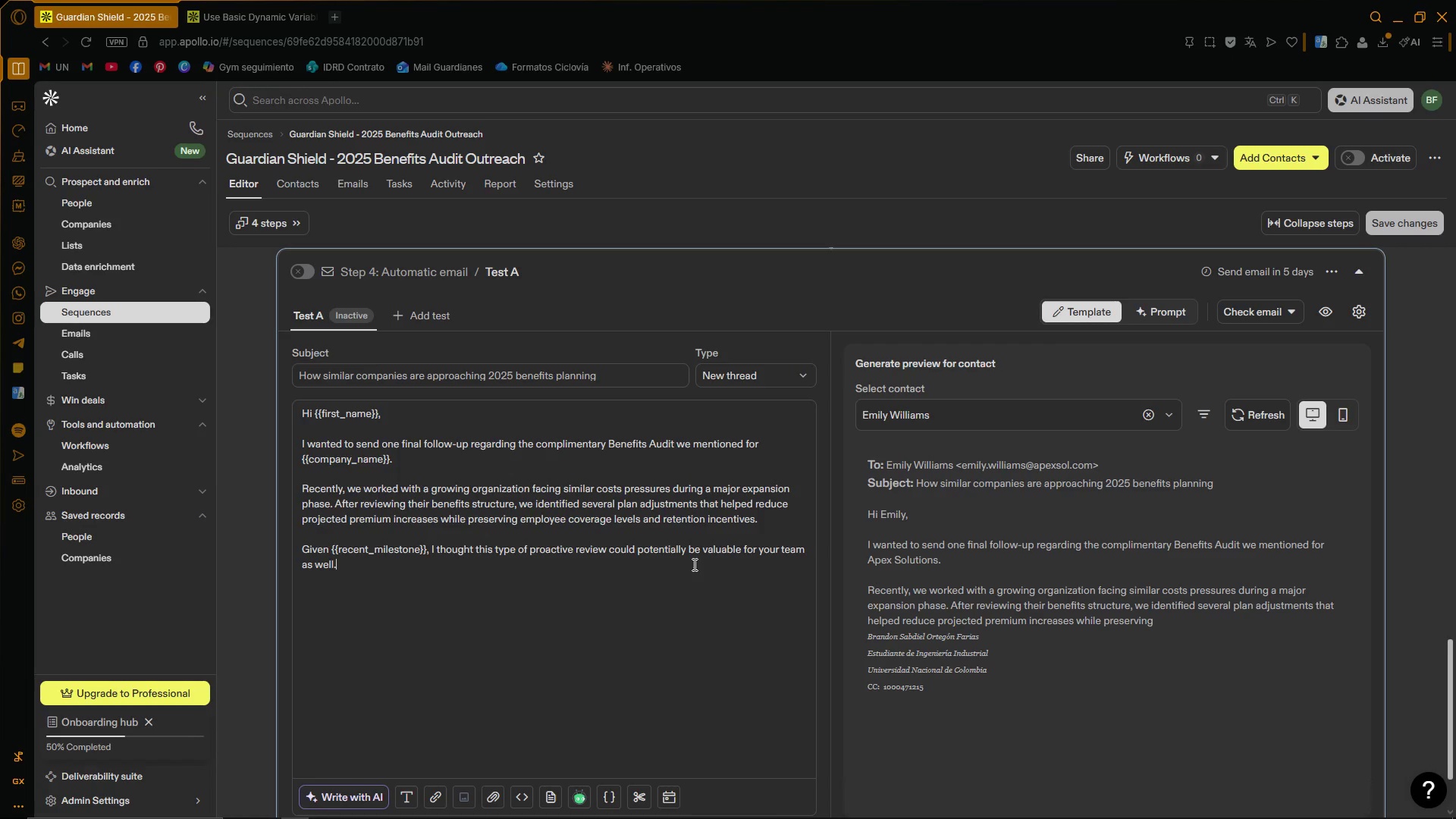 
key(Enter)
 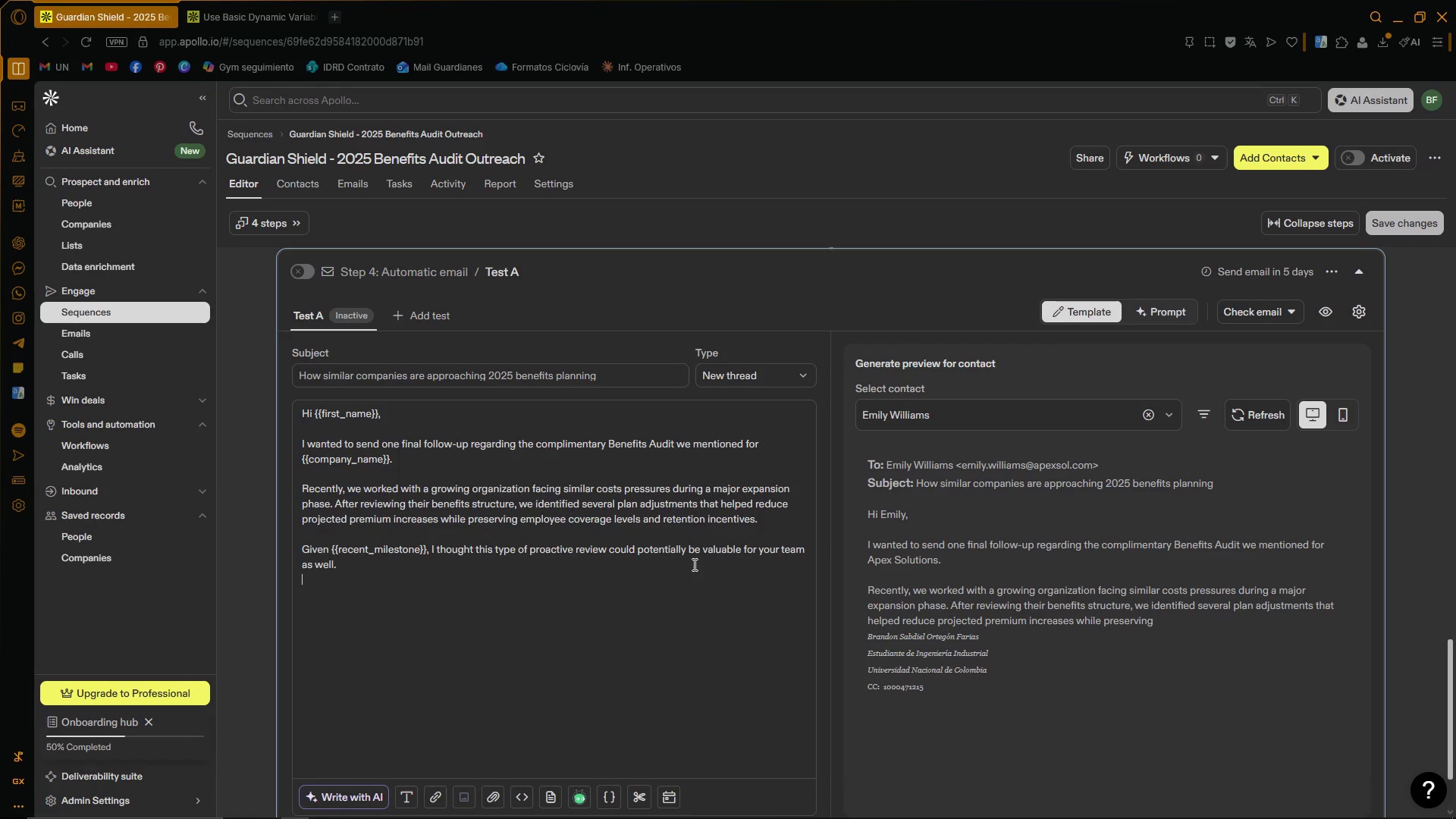 
key(Enter)
 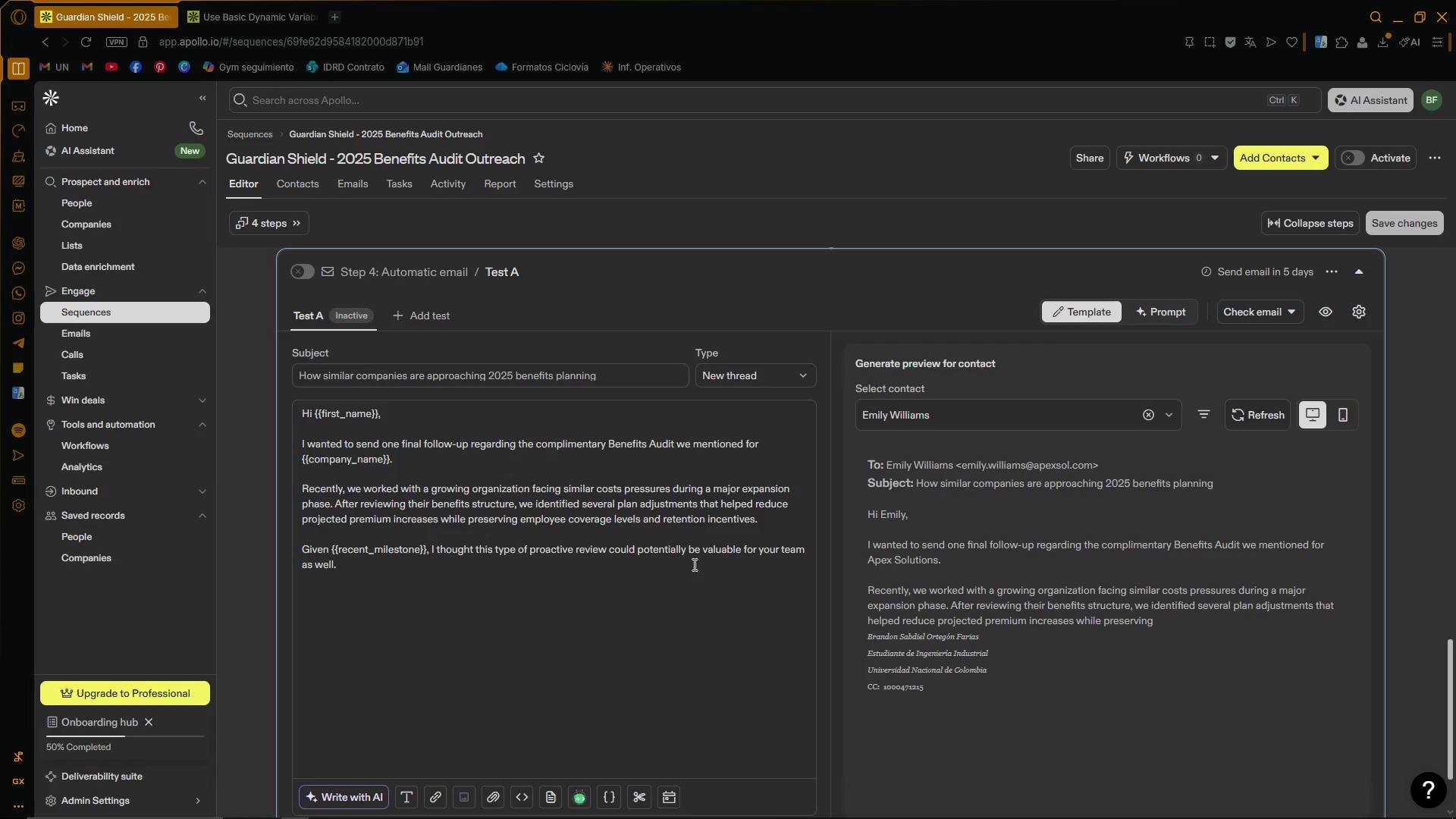 
type(If helpful)
key(Backspace)
type(, )
key(Backspace)
key(Backspace)
type(l, I[de )
key(Backspace)
key(Backspace)
type( be happy to coordinate a short ind)
key(Backspace)
type(troductory )
 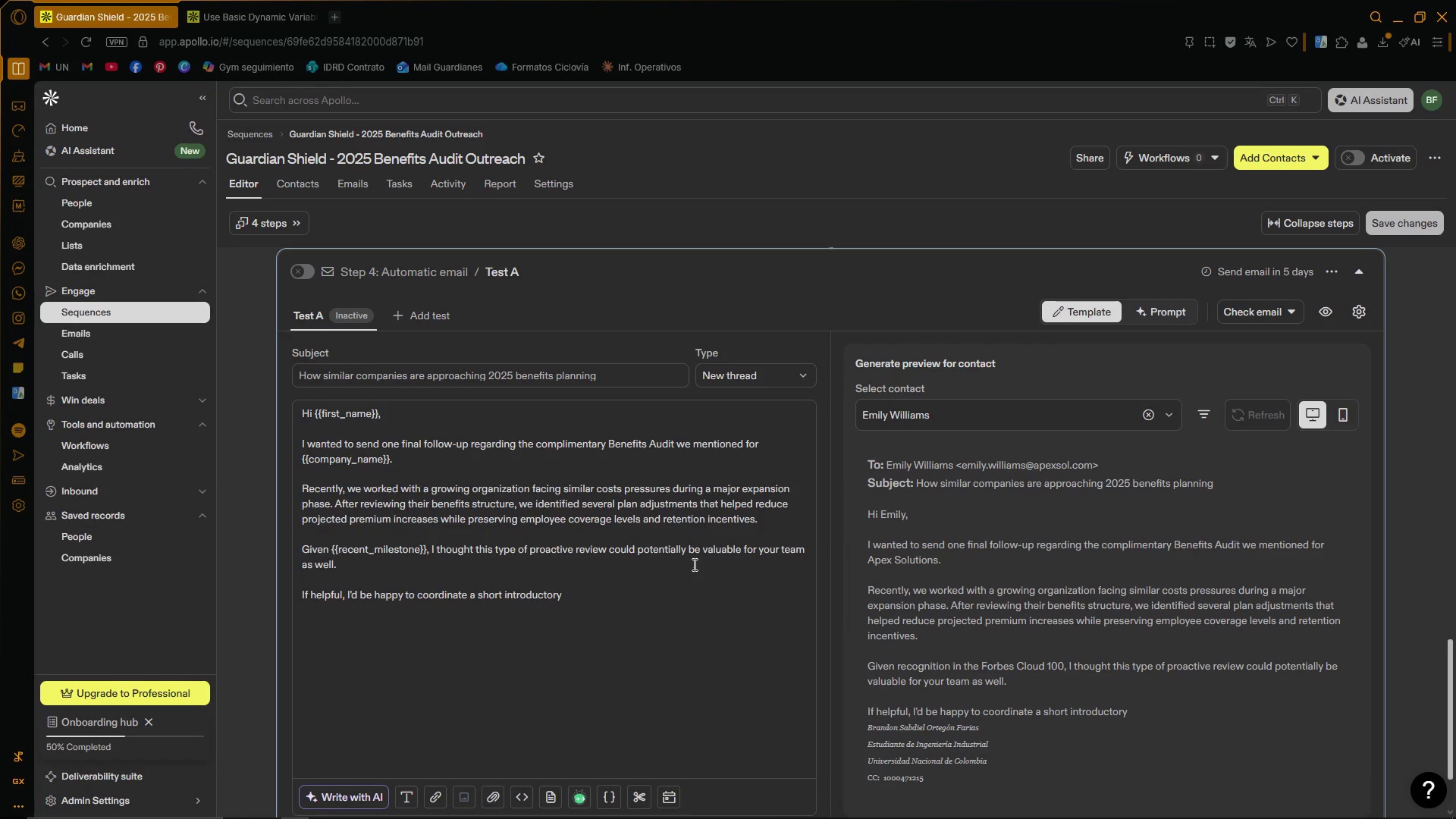 
type(conversation to wal`)
key(Backspace)
type(k thor)
key(Backspace)
key(Backspace)
type(rought )
key(Backspace)
key(Backspace)
type( how the audit )
 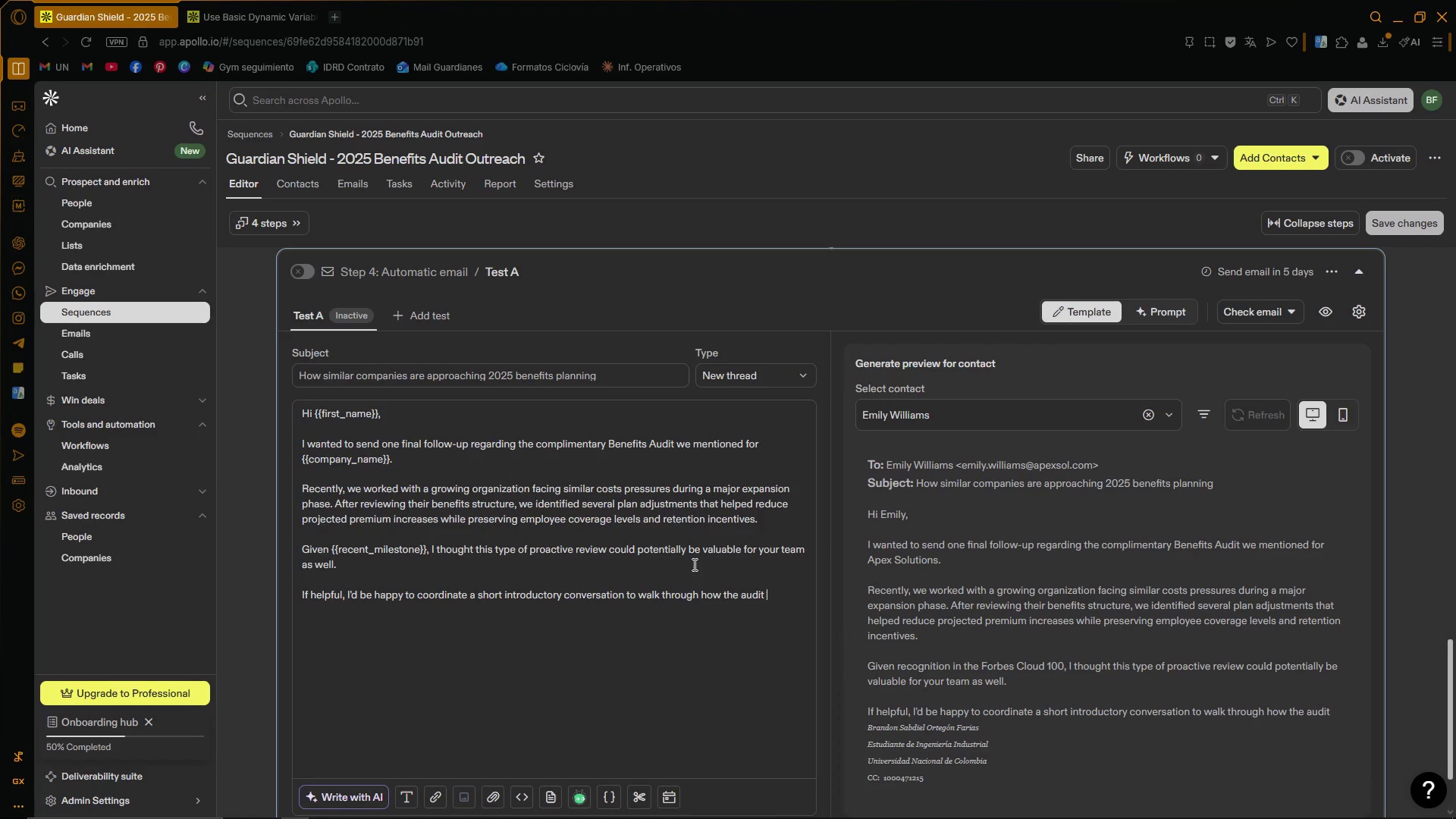 
type(process works and wa)
key(Backspace)
type(hat areas companies are most commonly optimizing ahg)
key(Backspace)
type(ead of 2025 renewals.)
 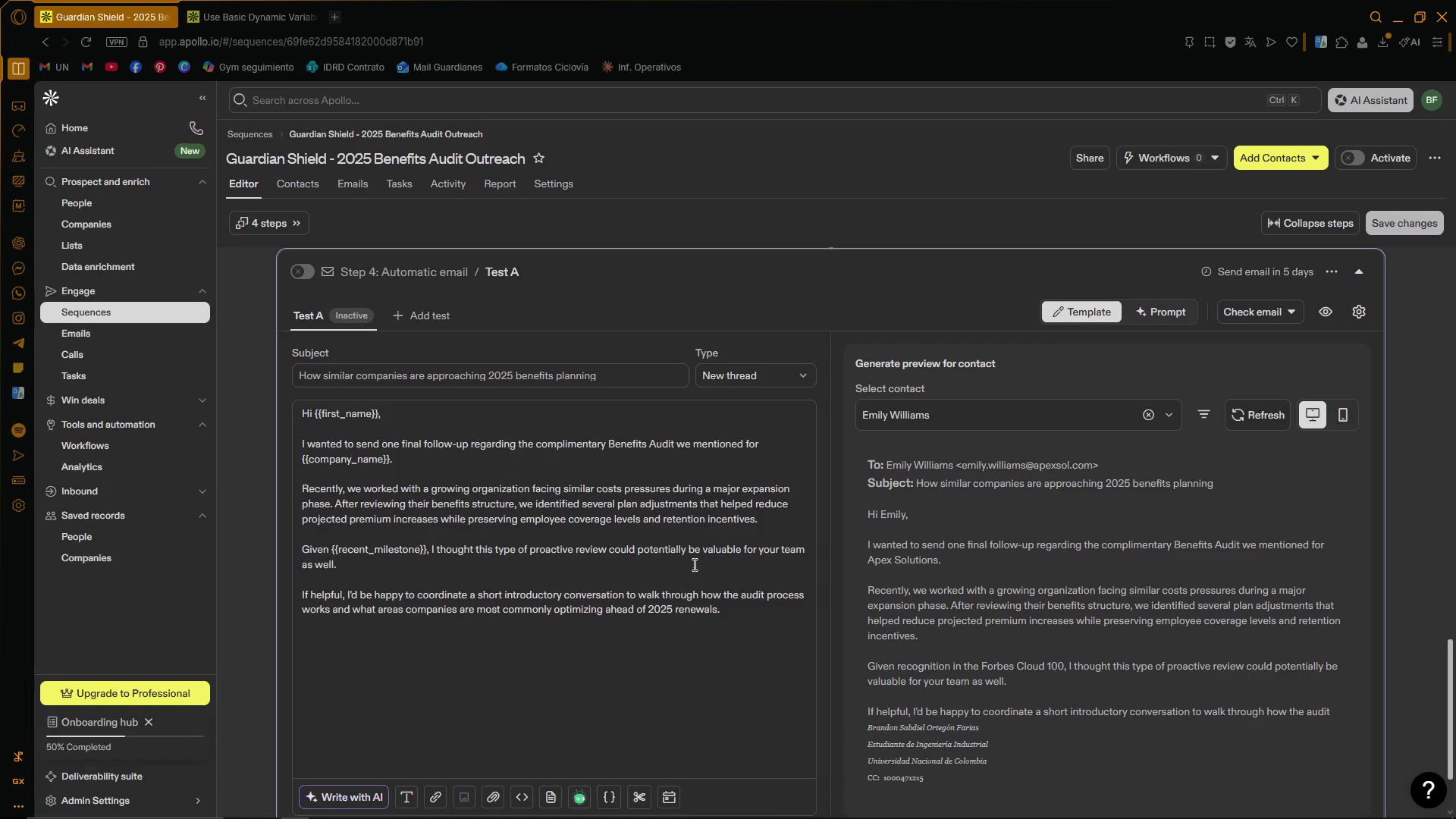 
key(Enter)
 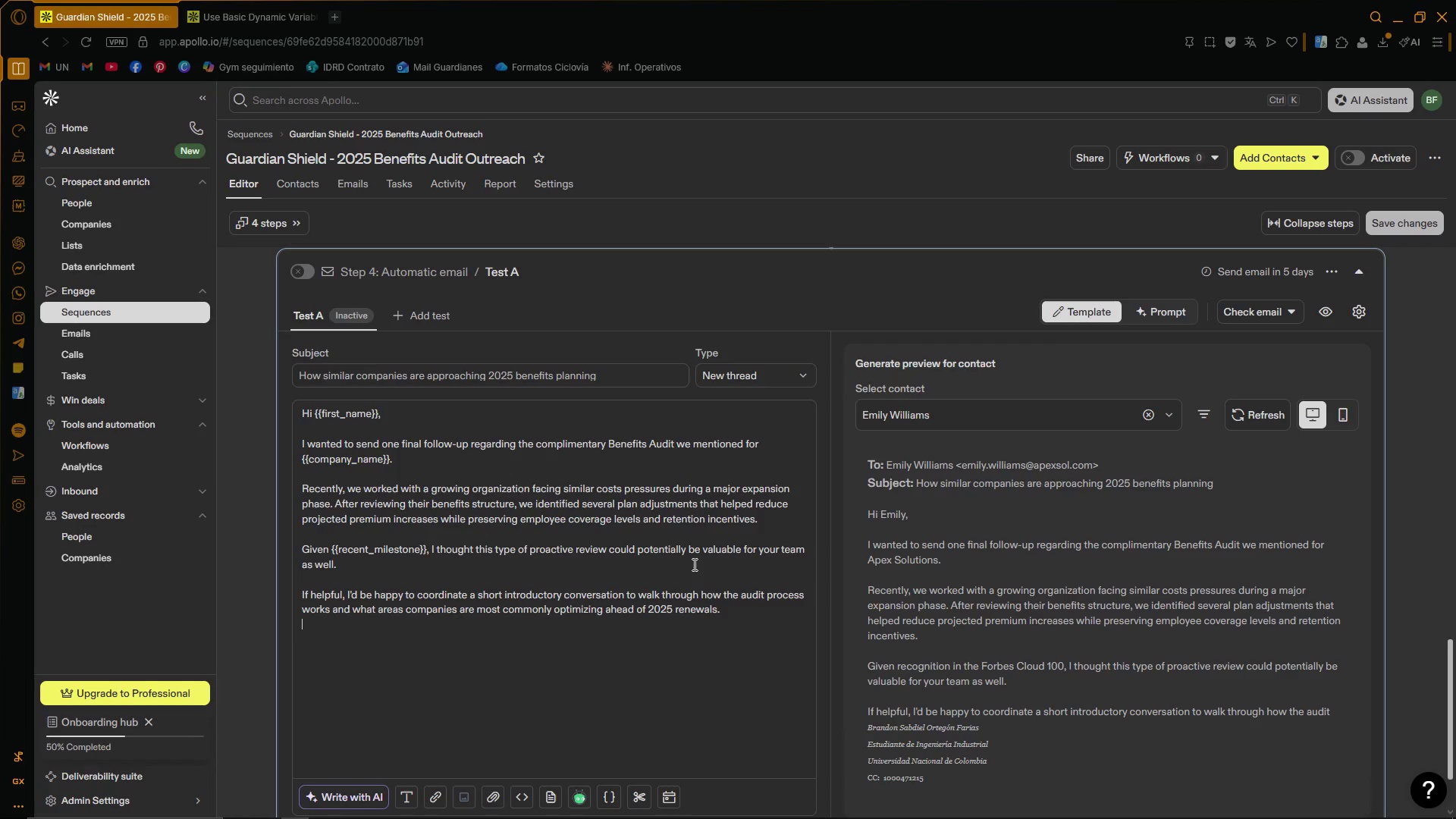 
key(Enter)
 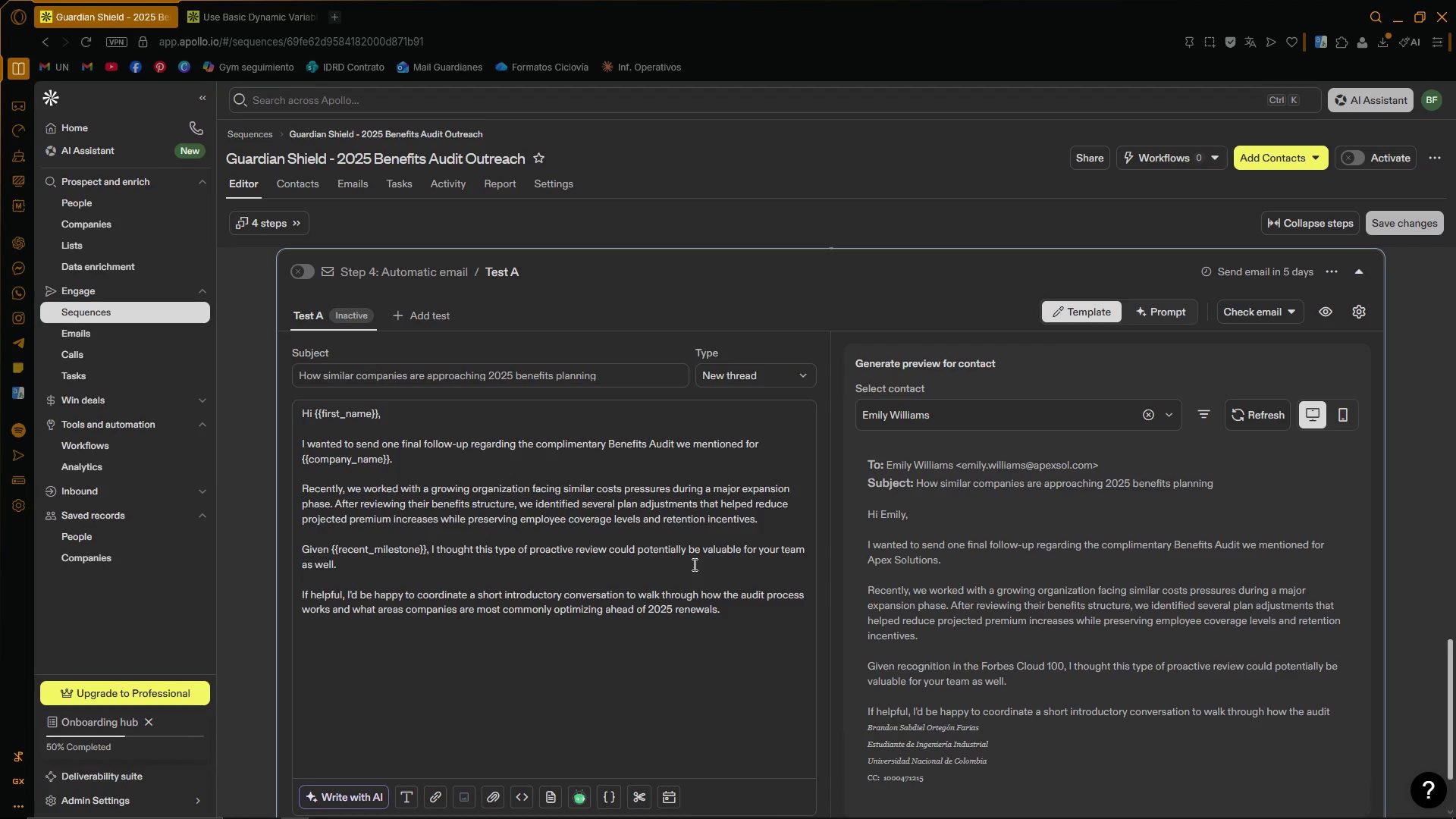 
type(Best regards,)
 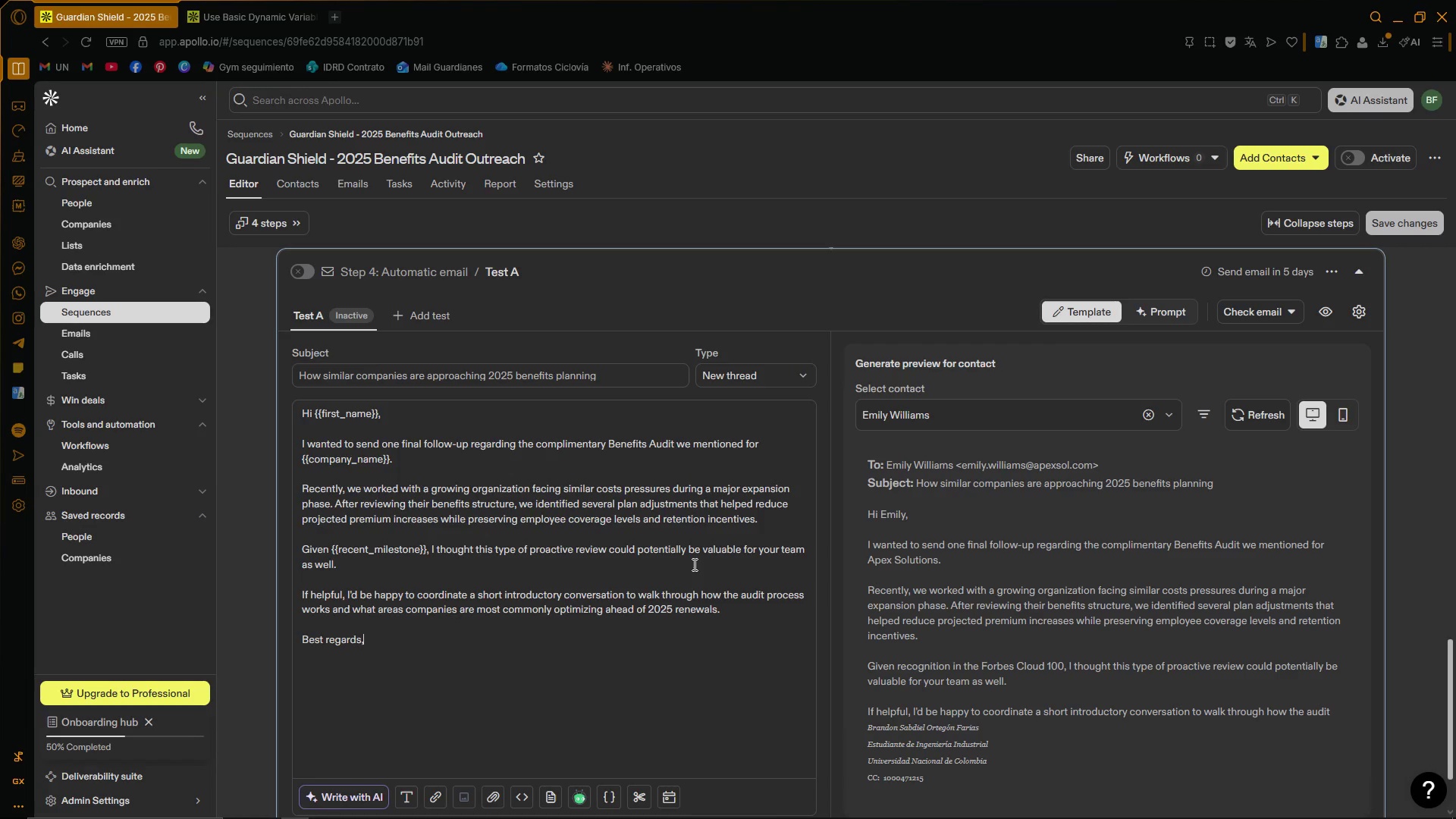 
key(Enter)
 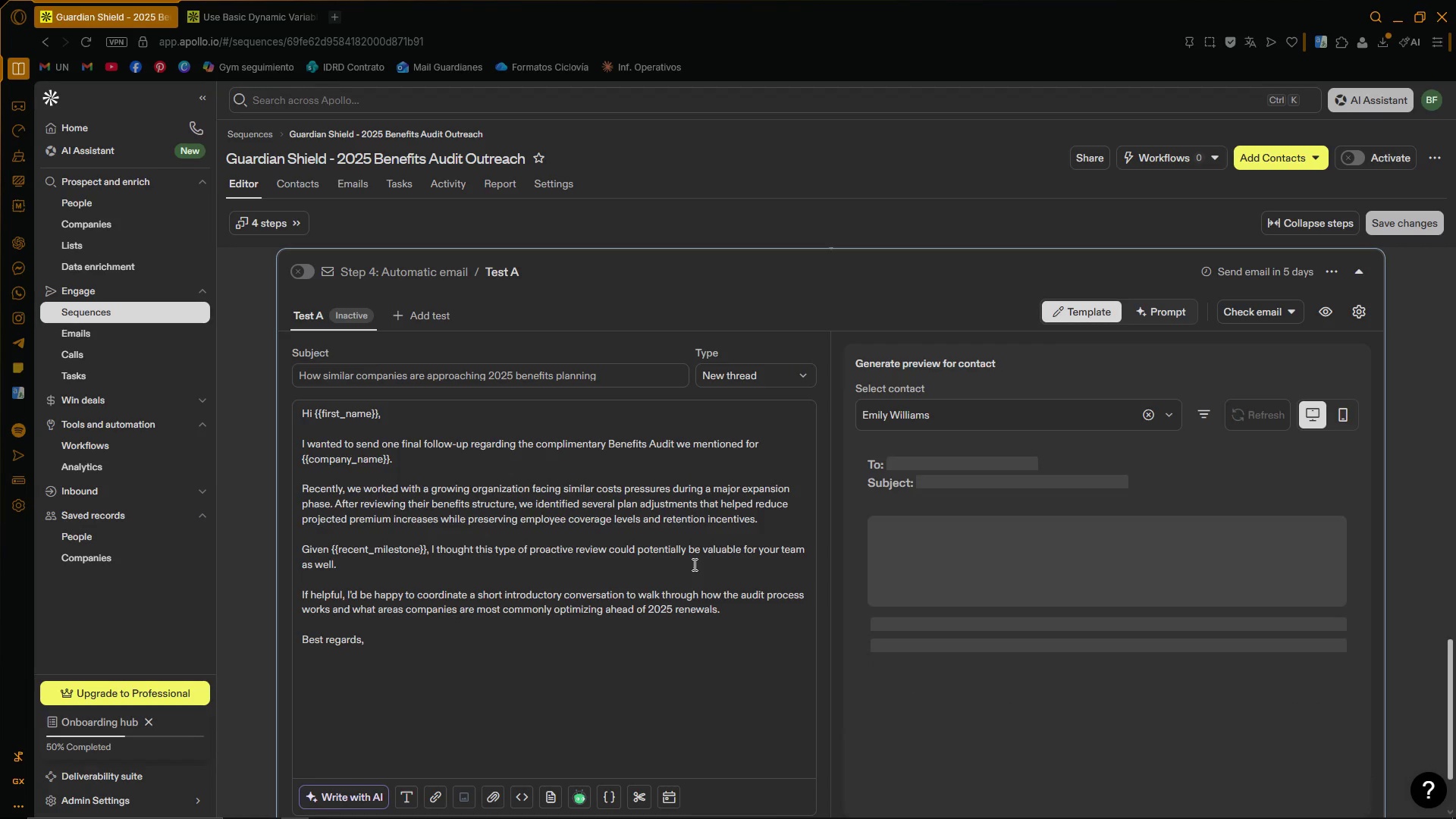 
key(Enter)
 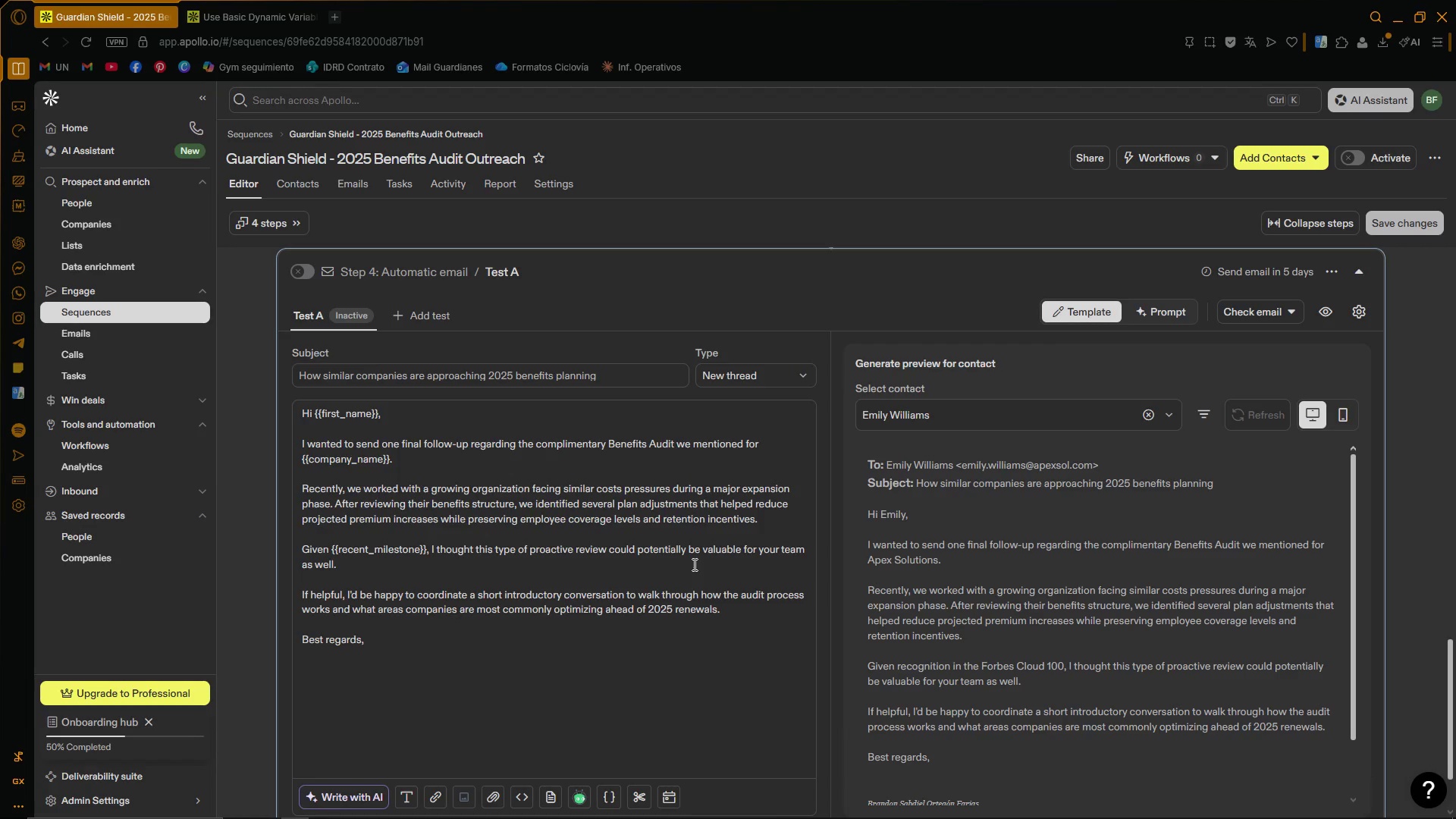 
wait(17.7)
 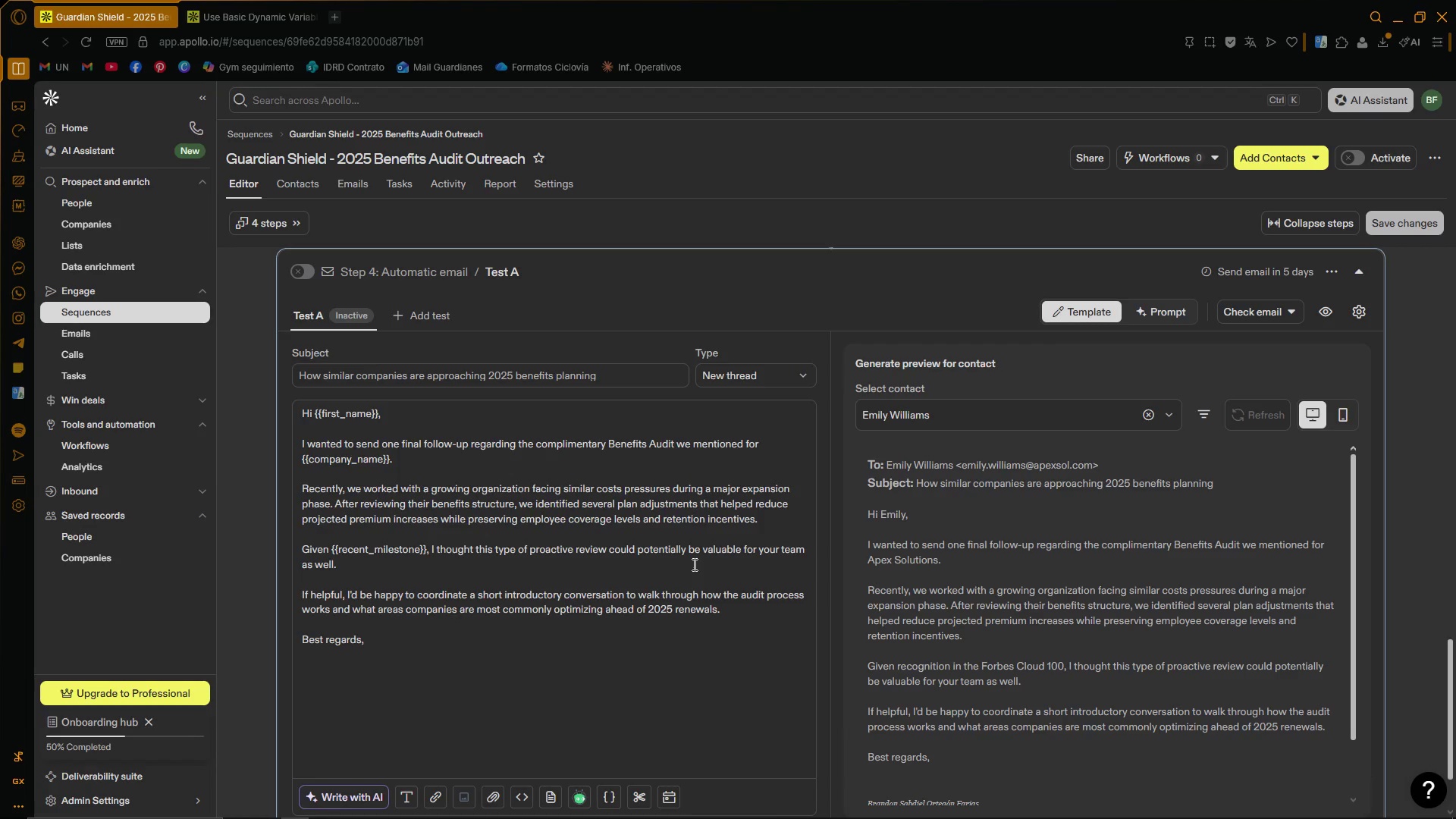 
scroll: coordinate [1432, 429], scroll_direction: down, amount: 4.0
 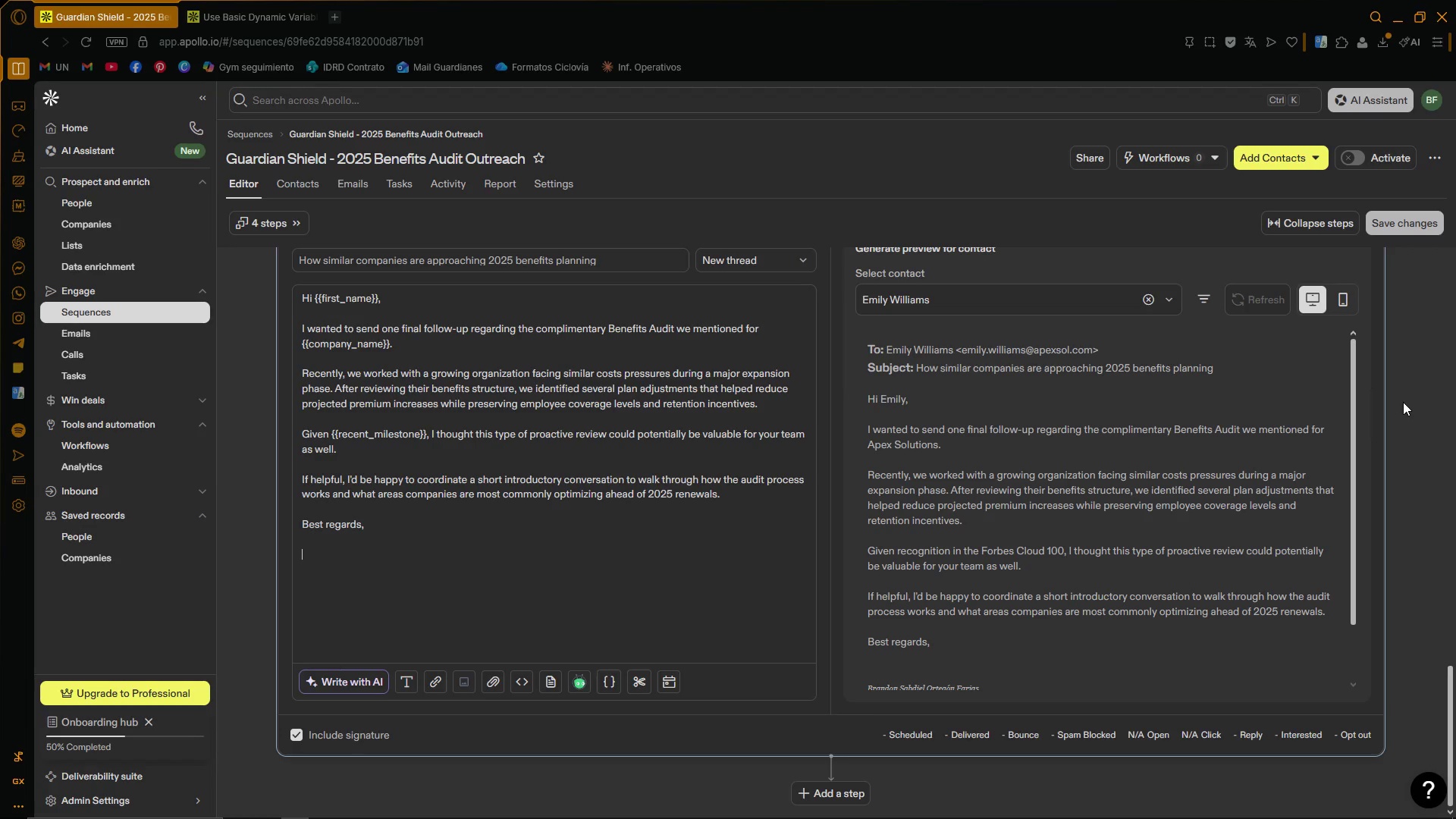 
wait(20.6)
 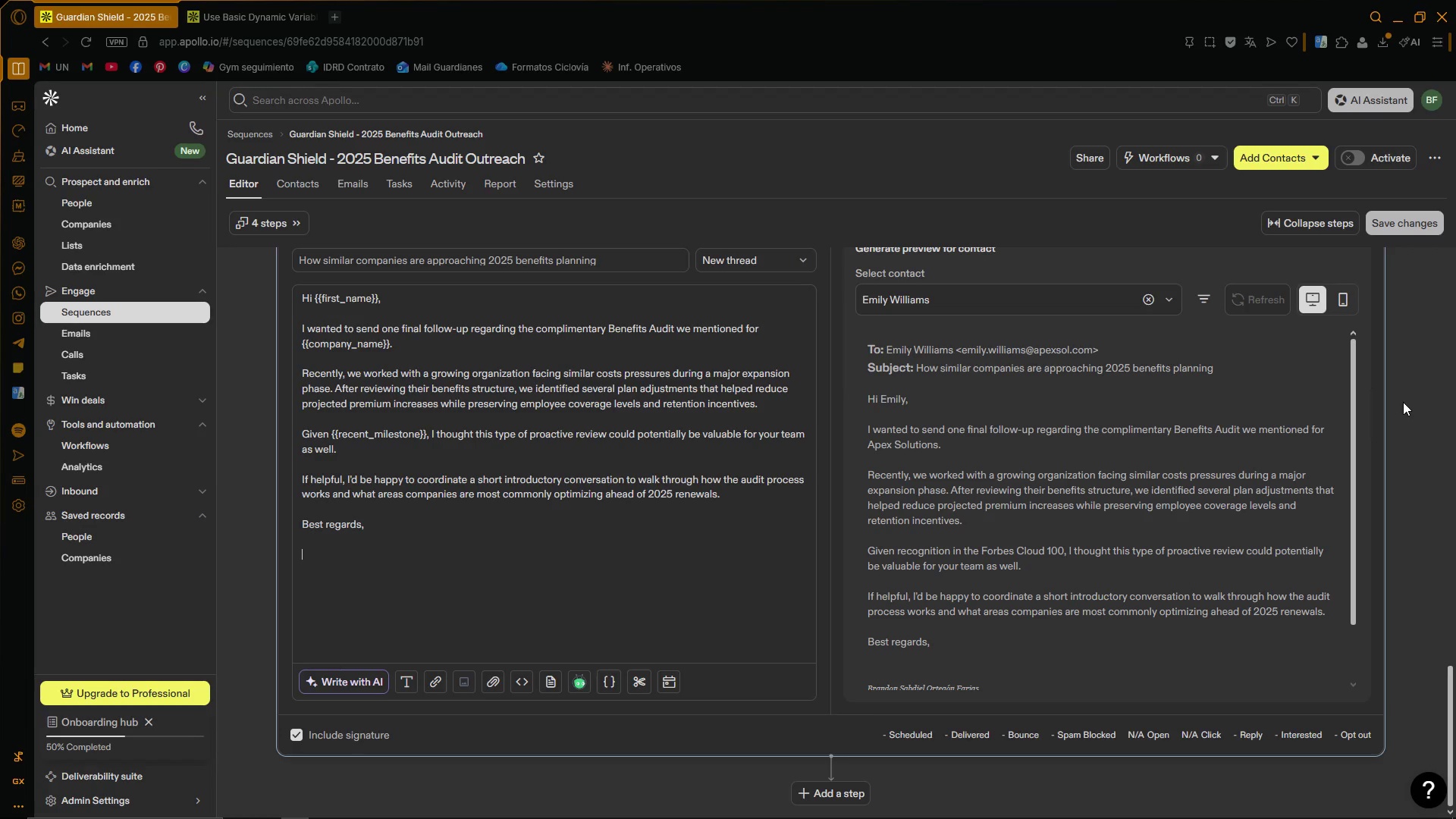 
left_click_drag(start_coordinate=[1453, 701], to_coordinate=[1455, 375])
 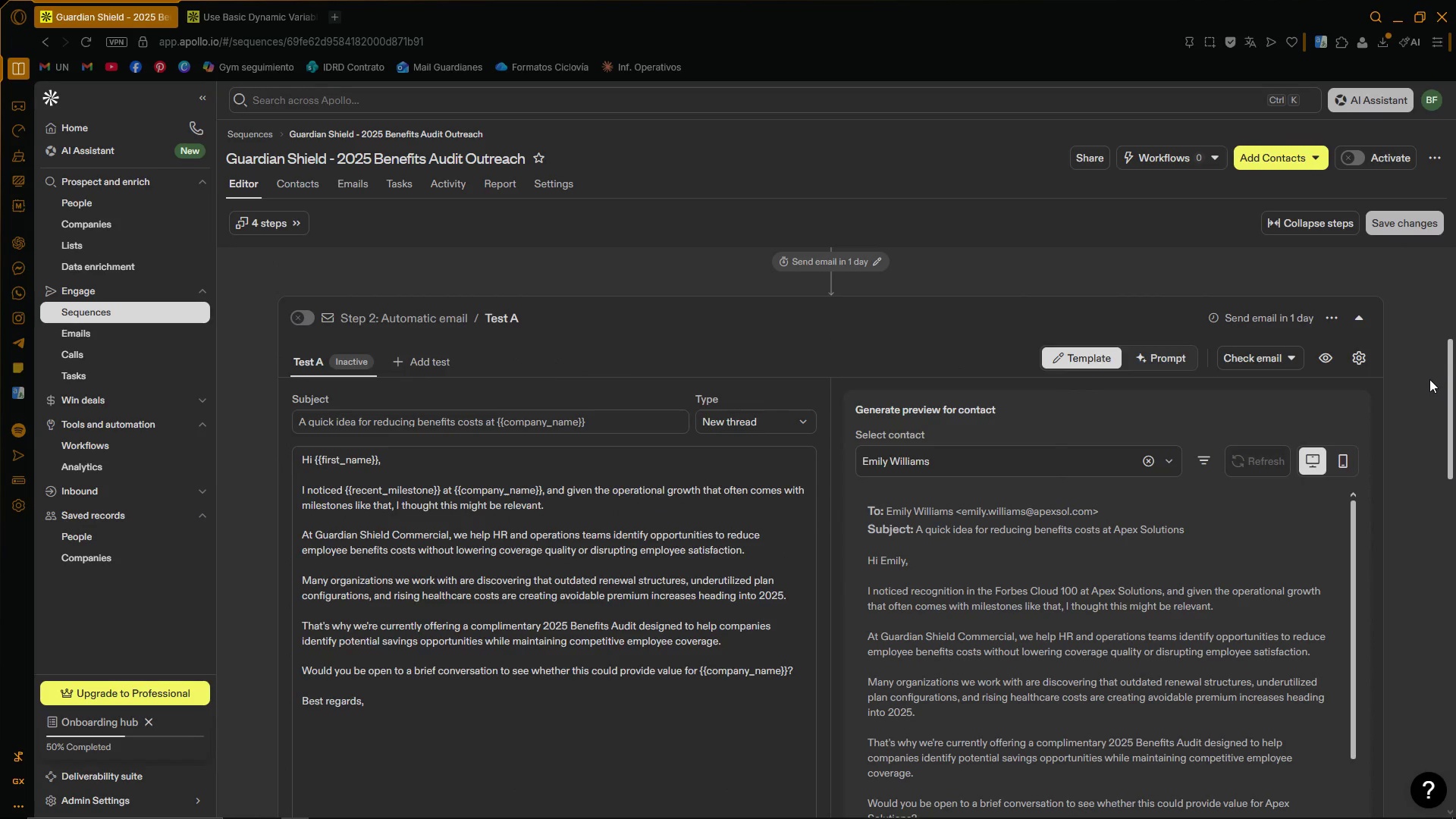 
left_click([1426, 379])
 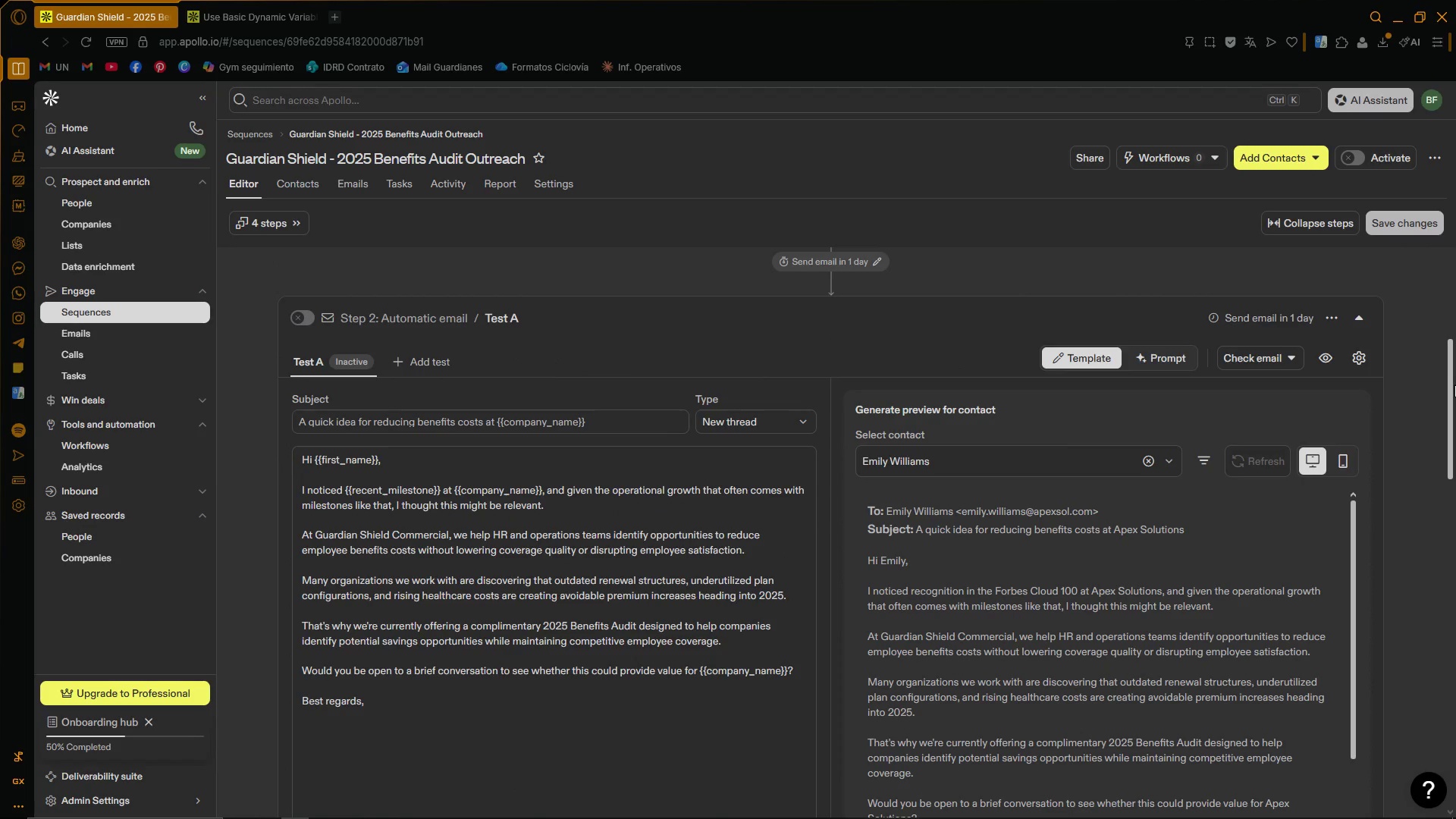 
left_click([1423, 223])
 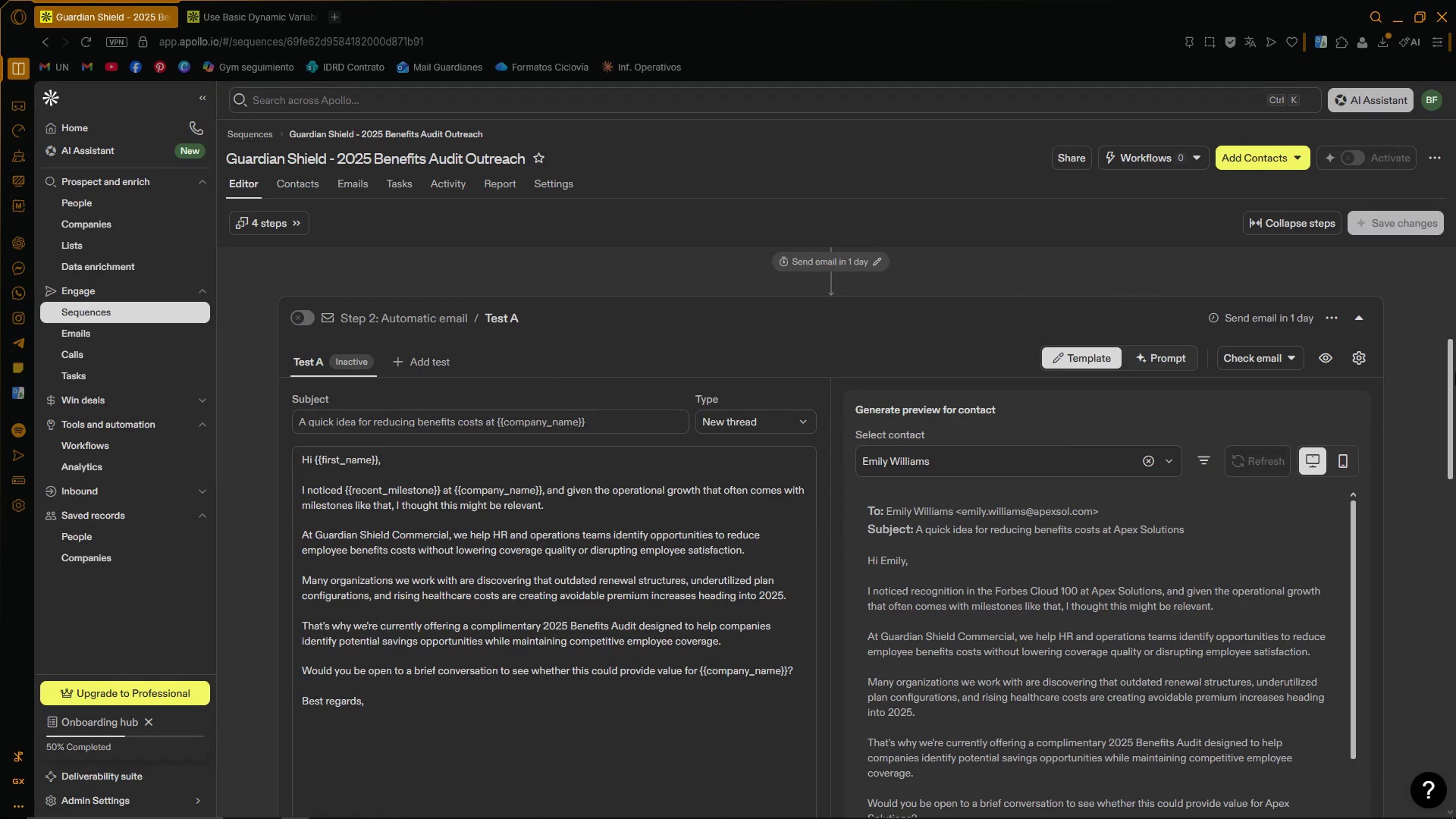 
left_click_drag(start_coordinate=[1455, 372], to_coordinate=[1455, 362])
 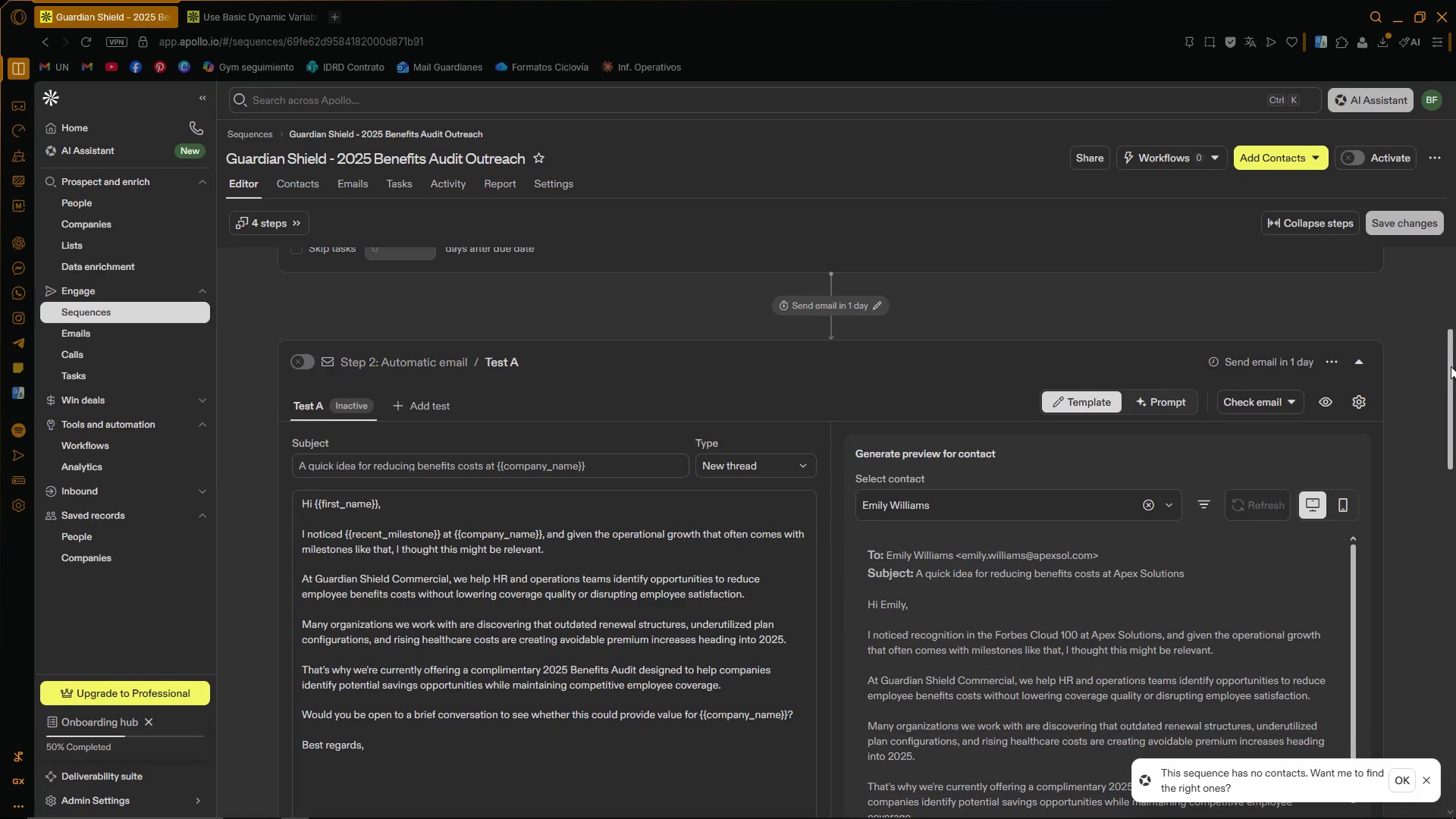 
left_click_drag(start_coordinate=[1450, 369], to_coordinate=[1454, 224])
 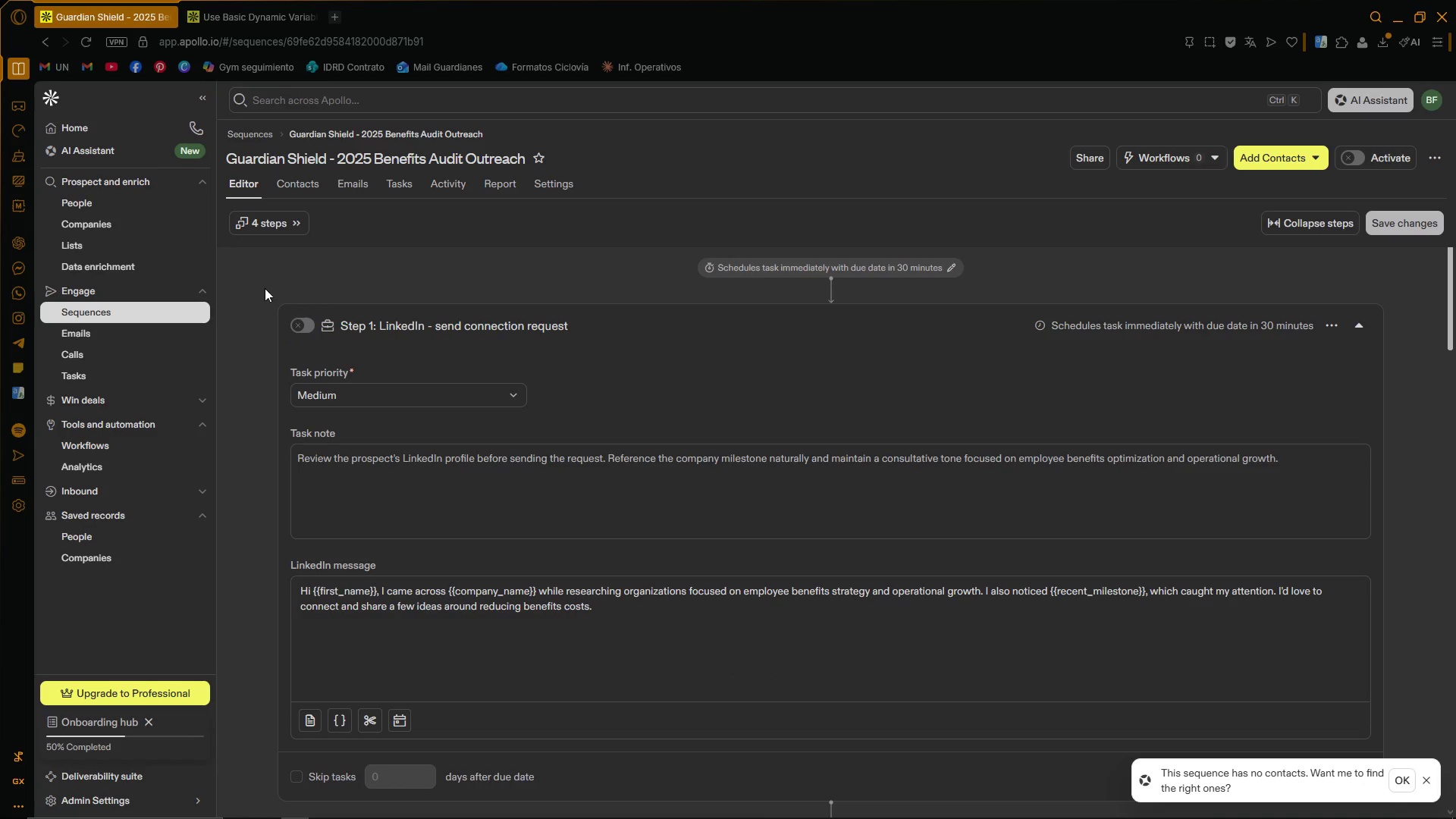 
wait(5.34)
 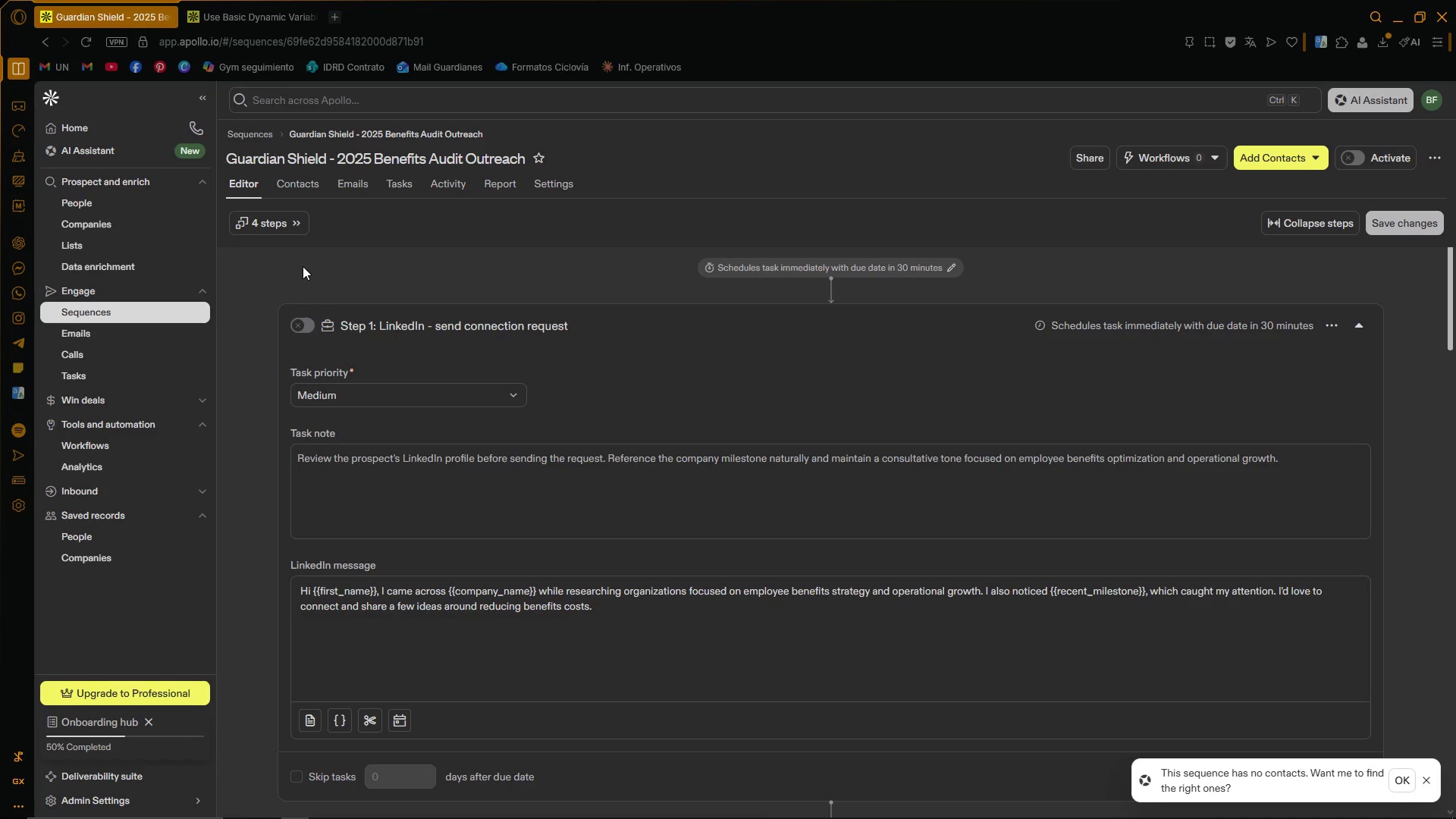 
mouse_move([174, 208])
 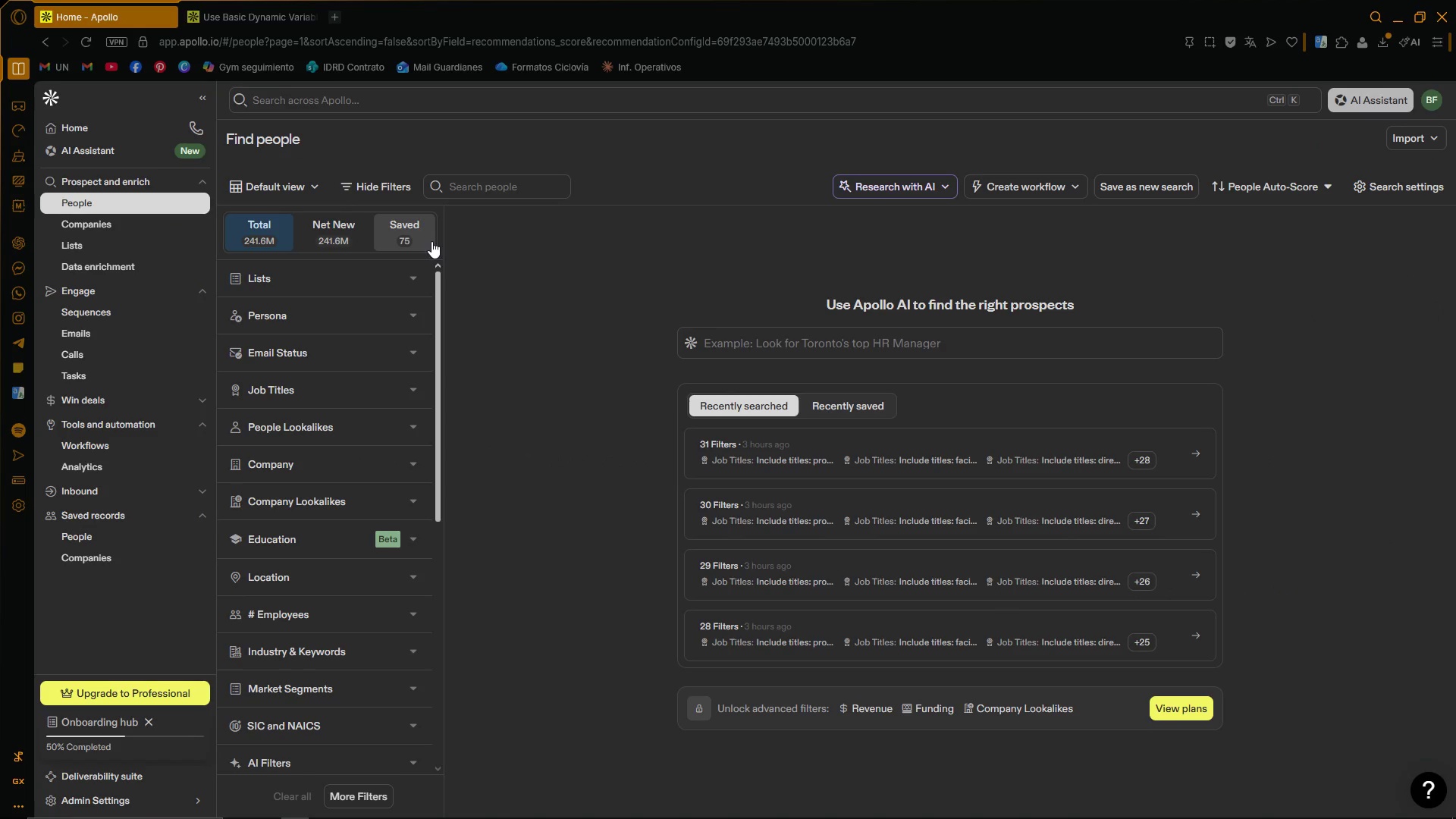 
left_click([430, 241])
 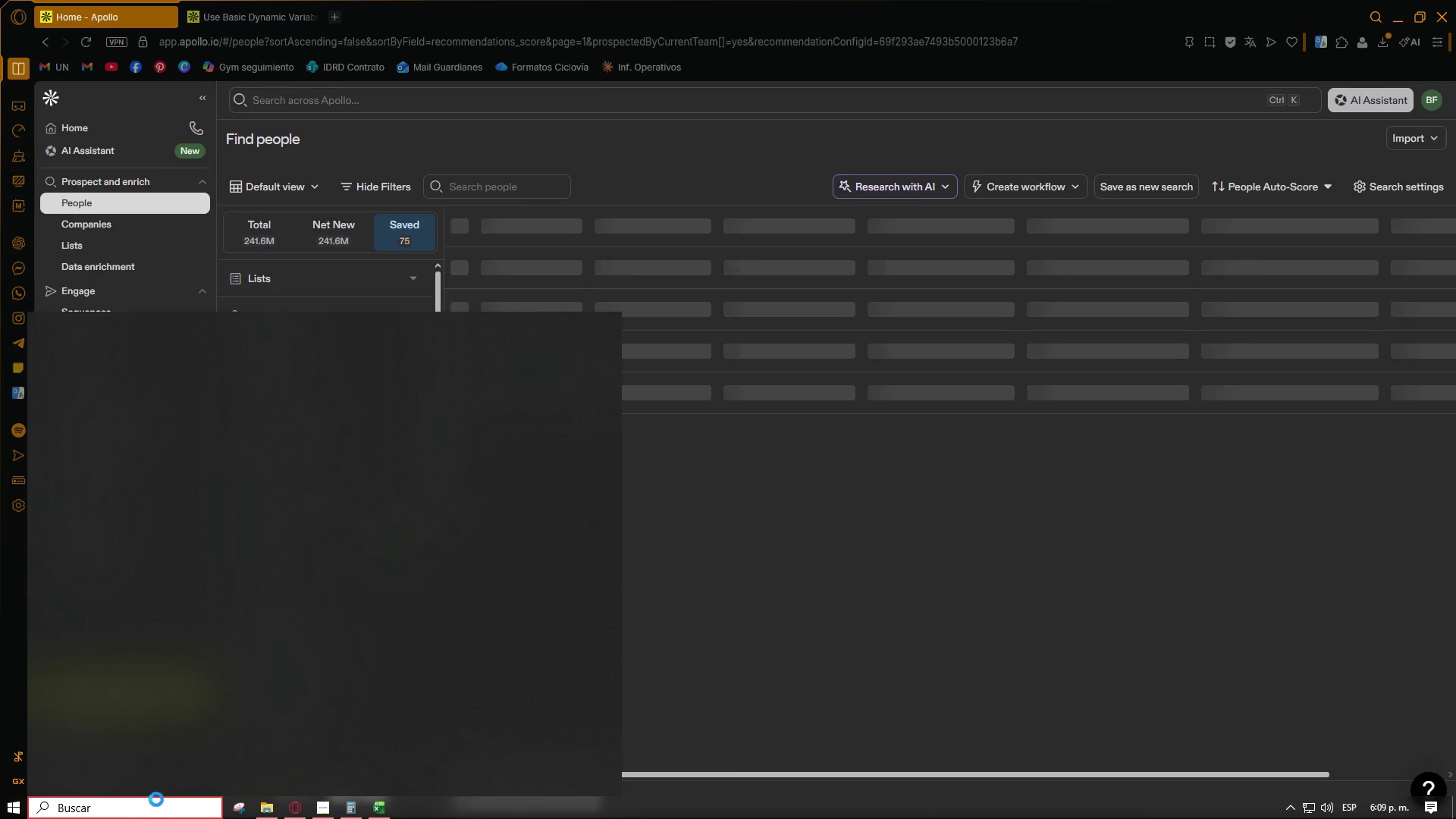 
left_click([827, 723])
 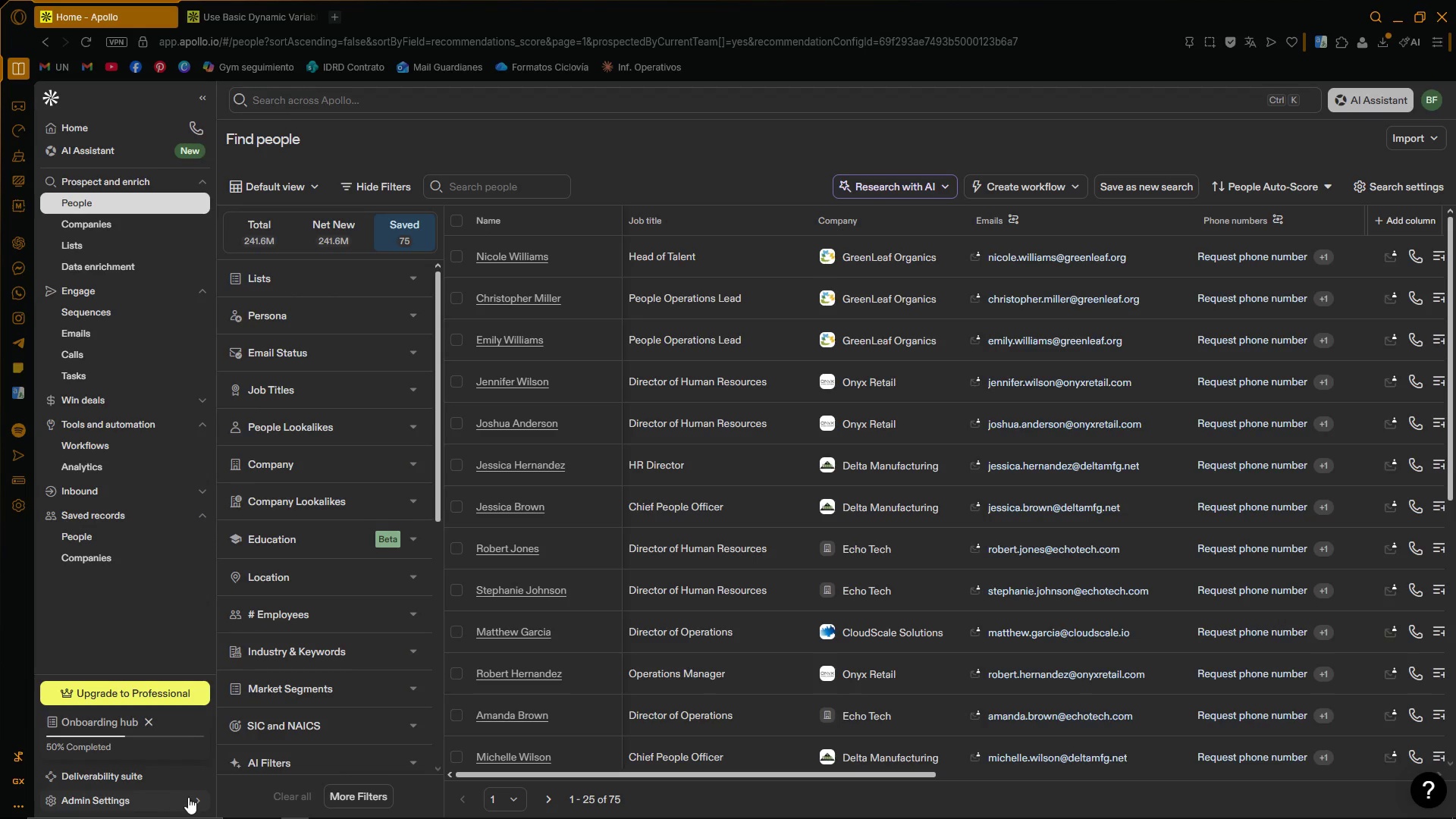 
left_click([194, 796])
 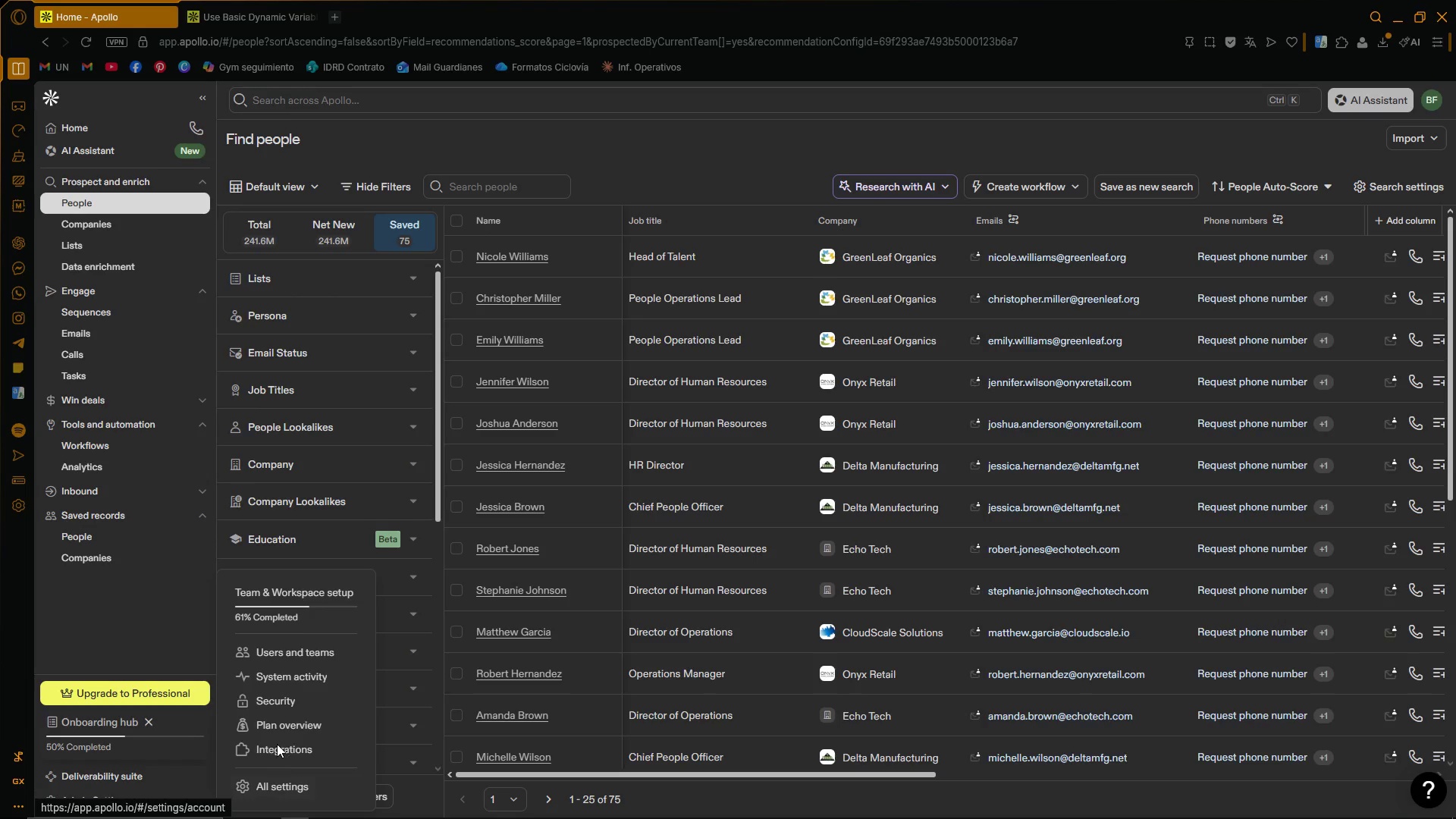 
left_click([275, 718])
 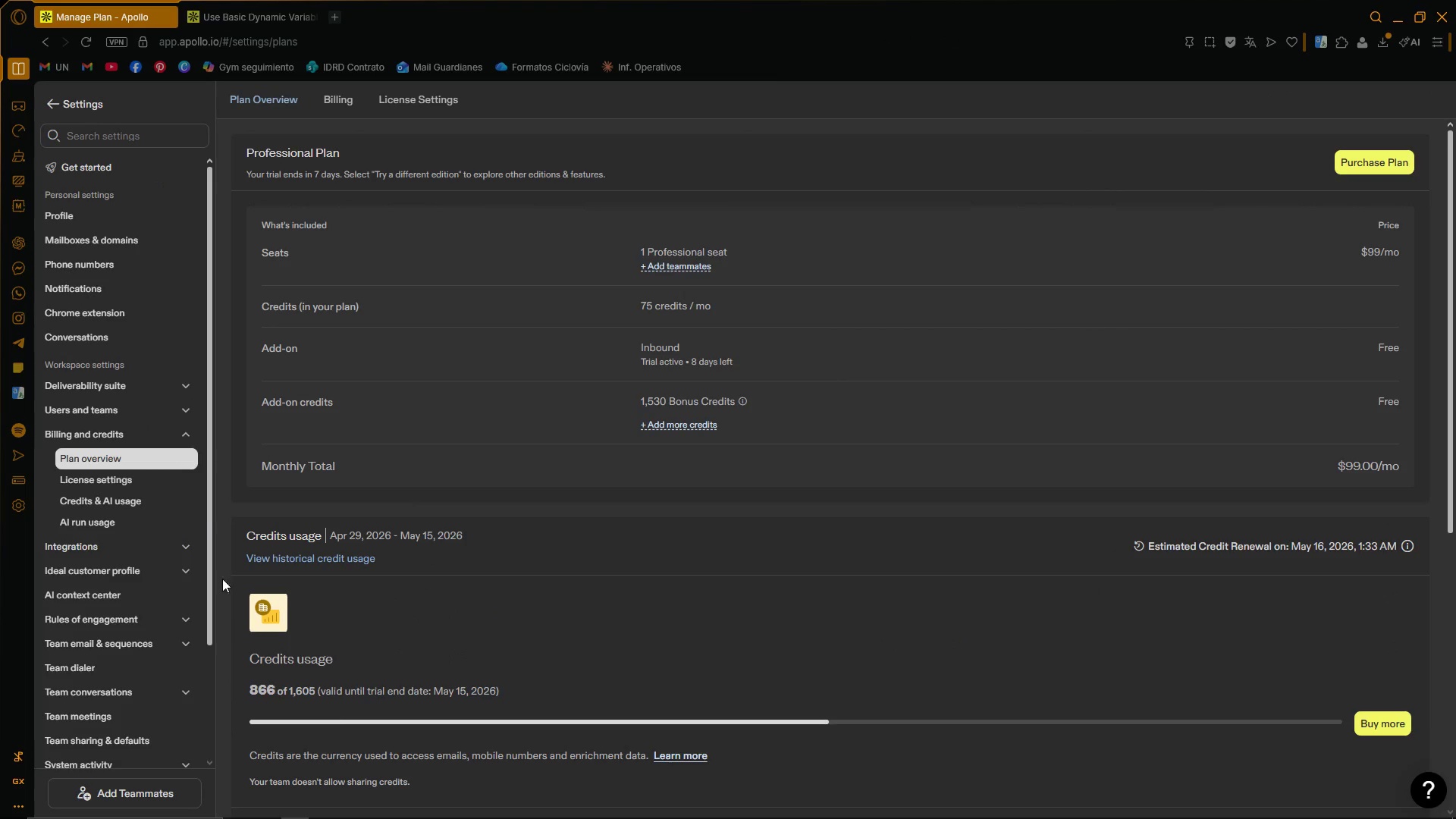 
left_click([52, 100])
 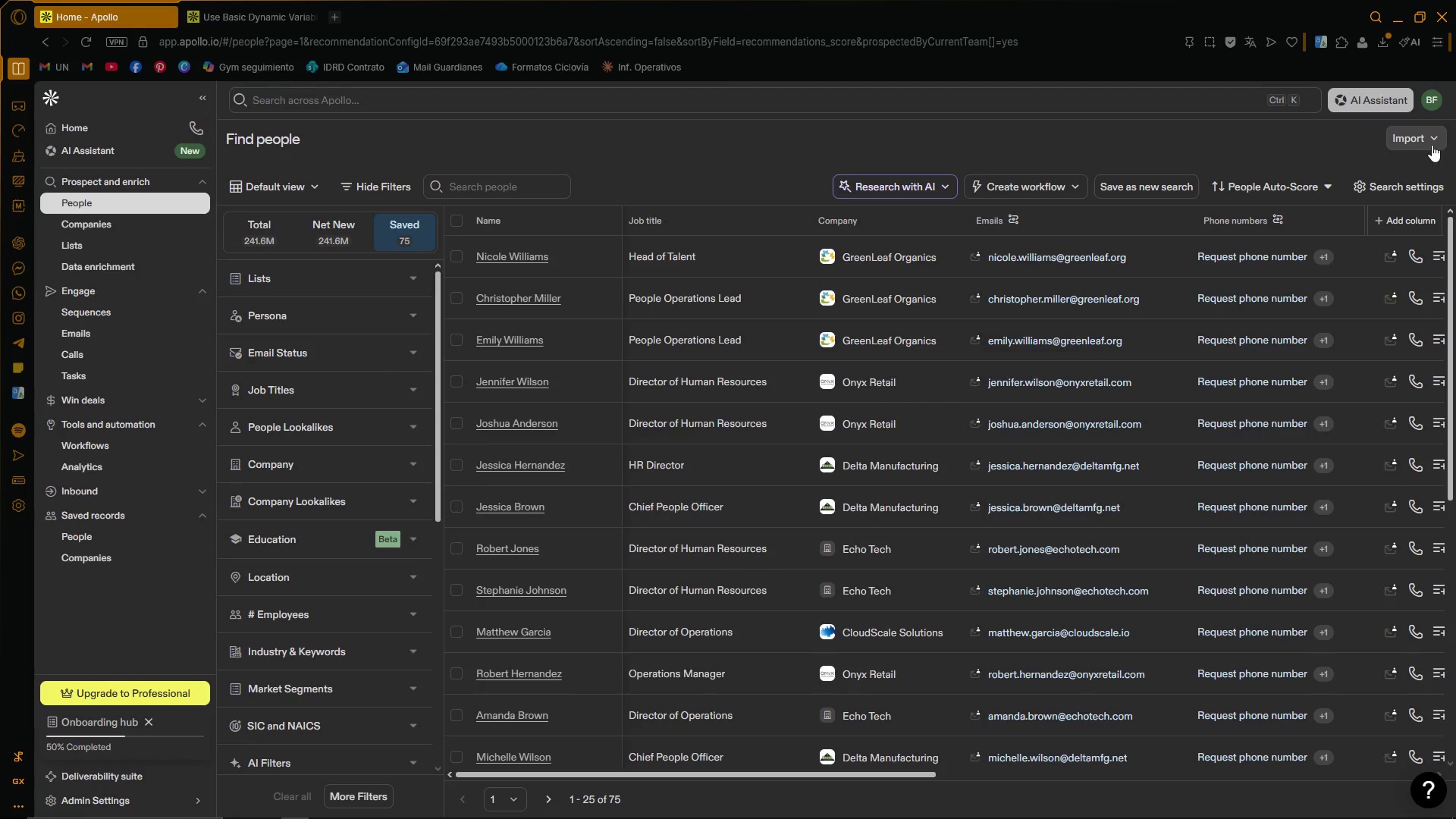 
wait(5.48)
 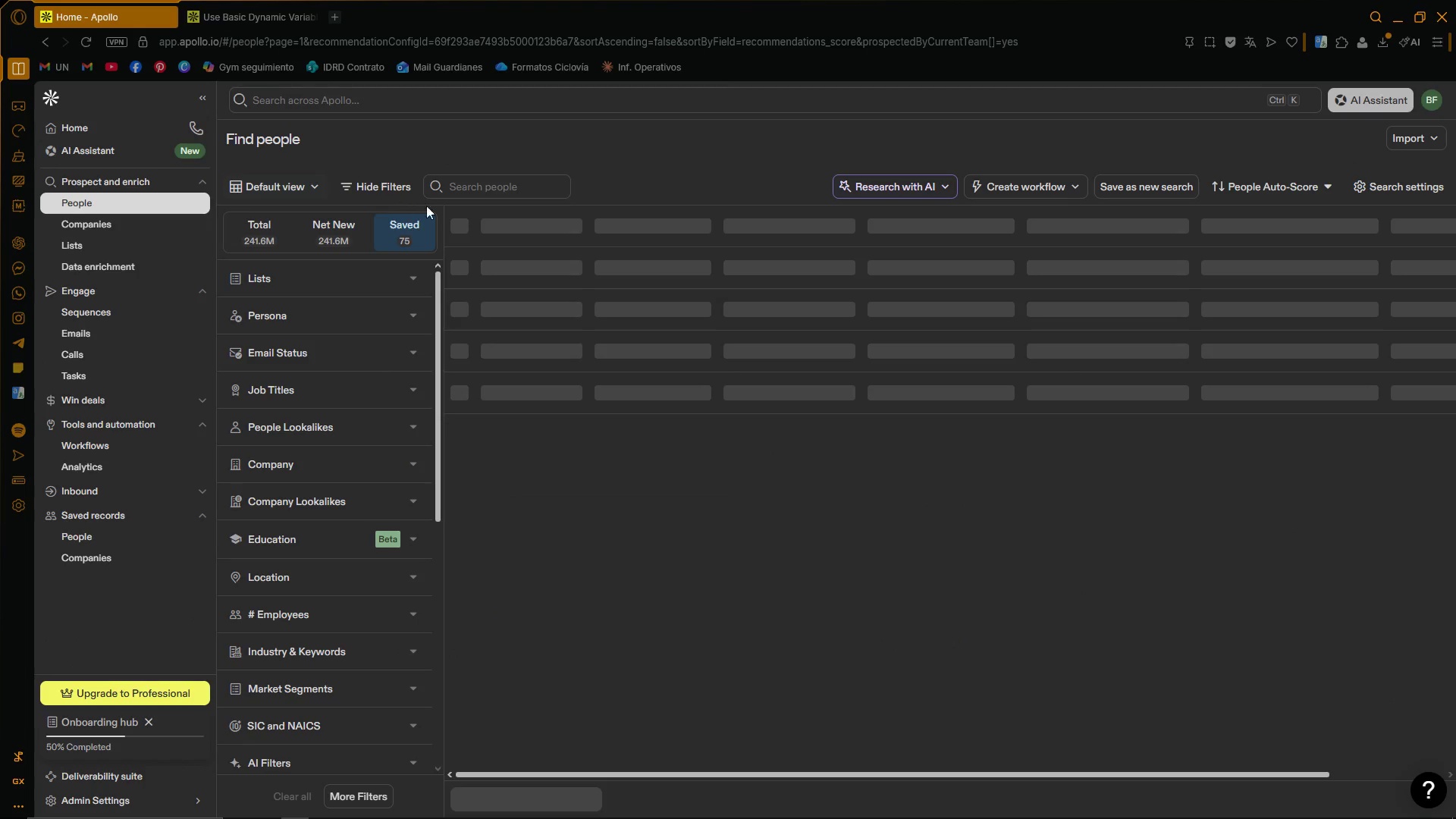 
mouse_move([450, 236])
 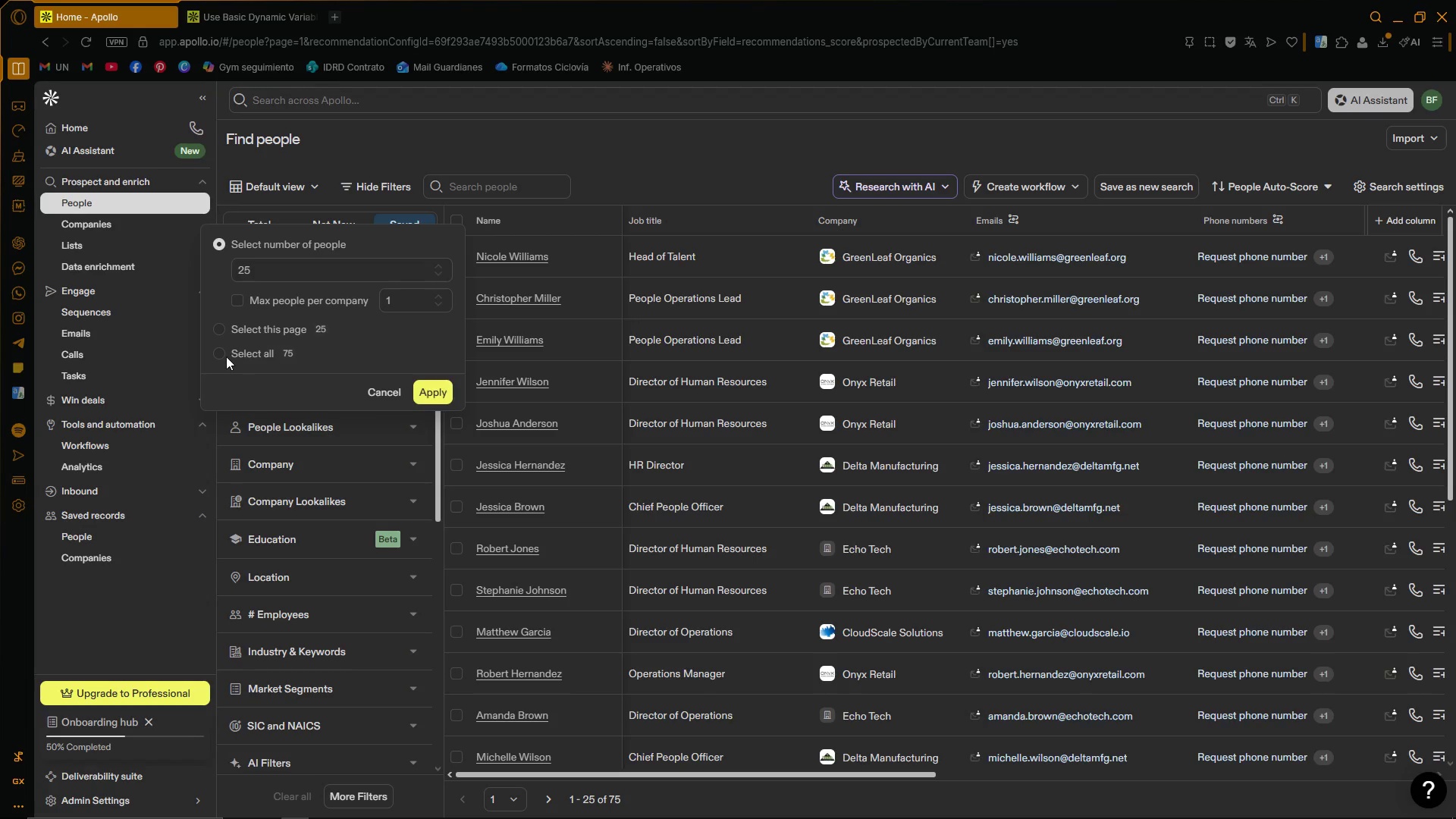 
left_click([220, 355])
 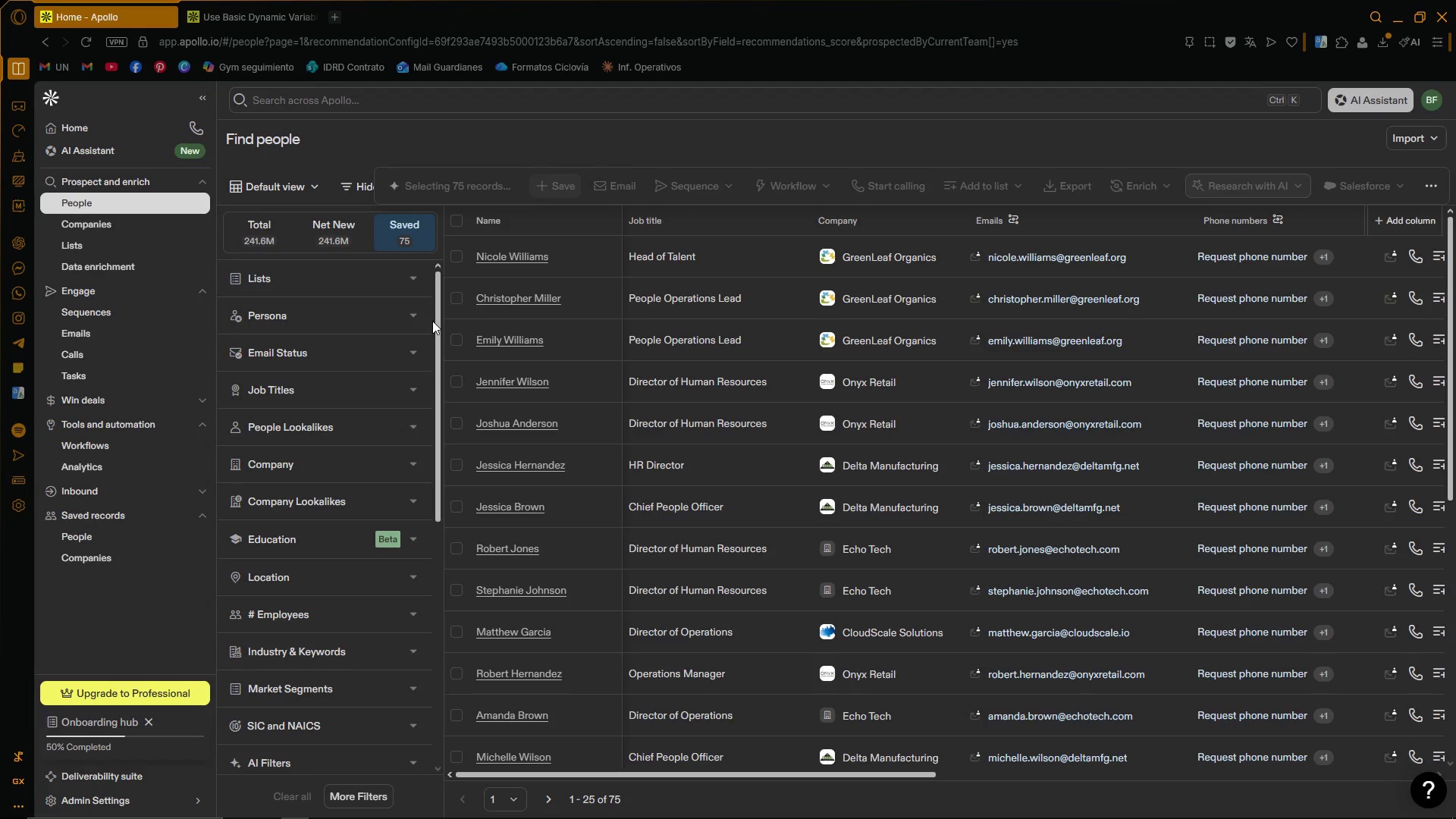 
wait(9.56)
 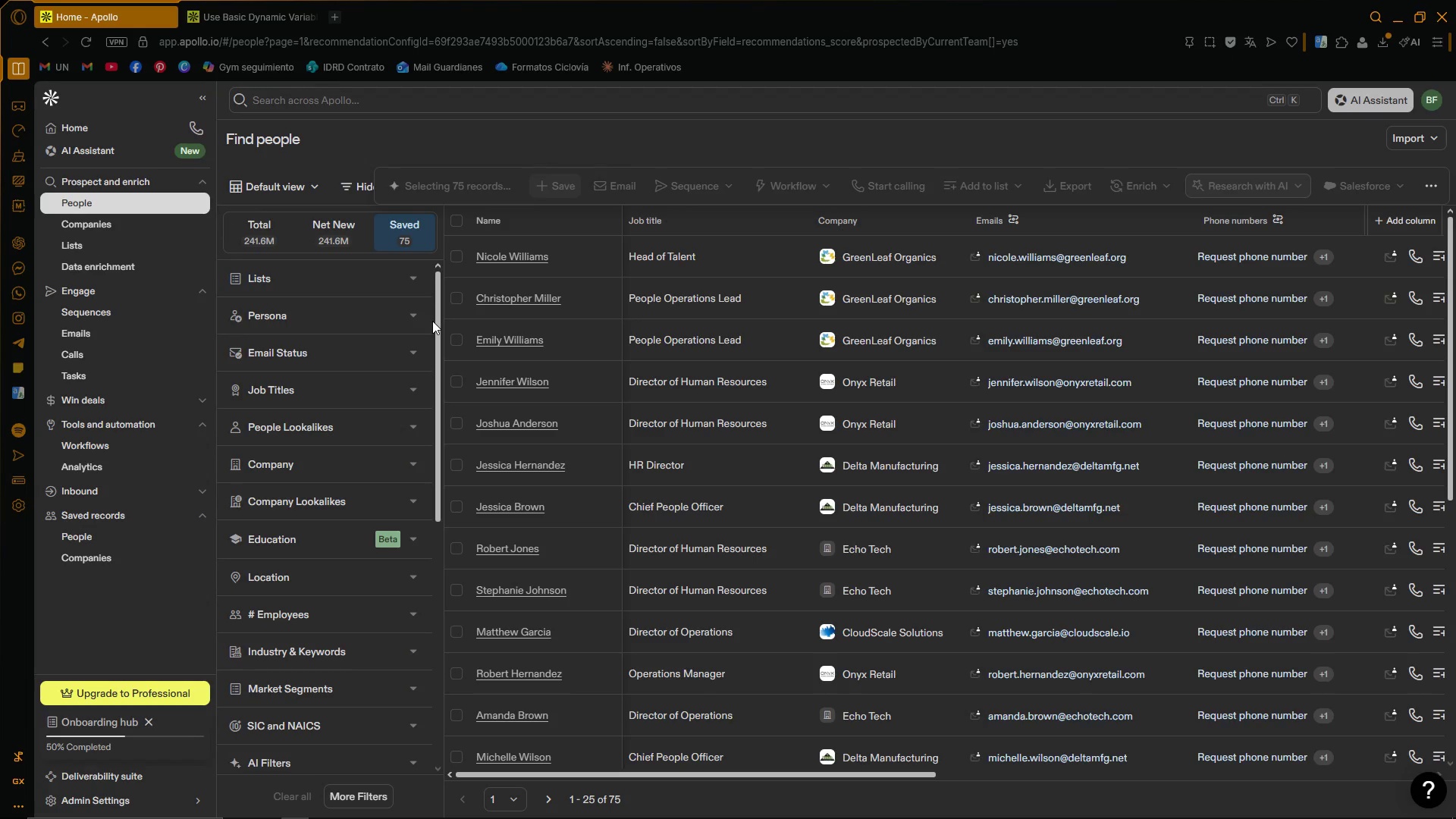 
mouse_move([1162, 225])
 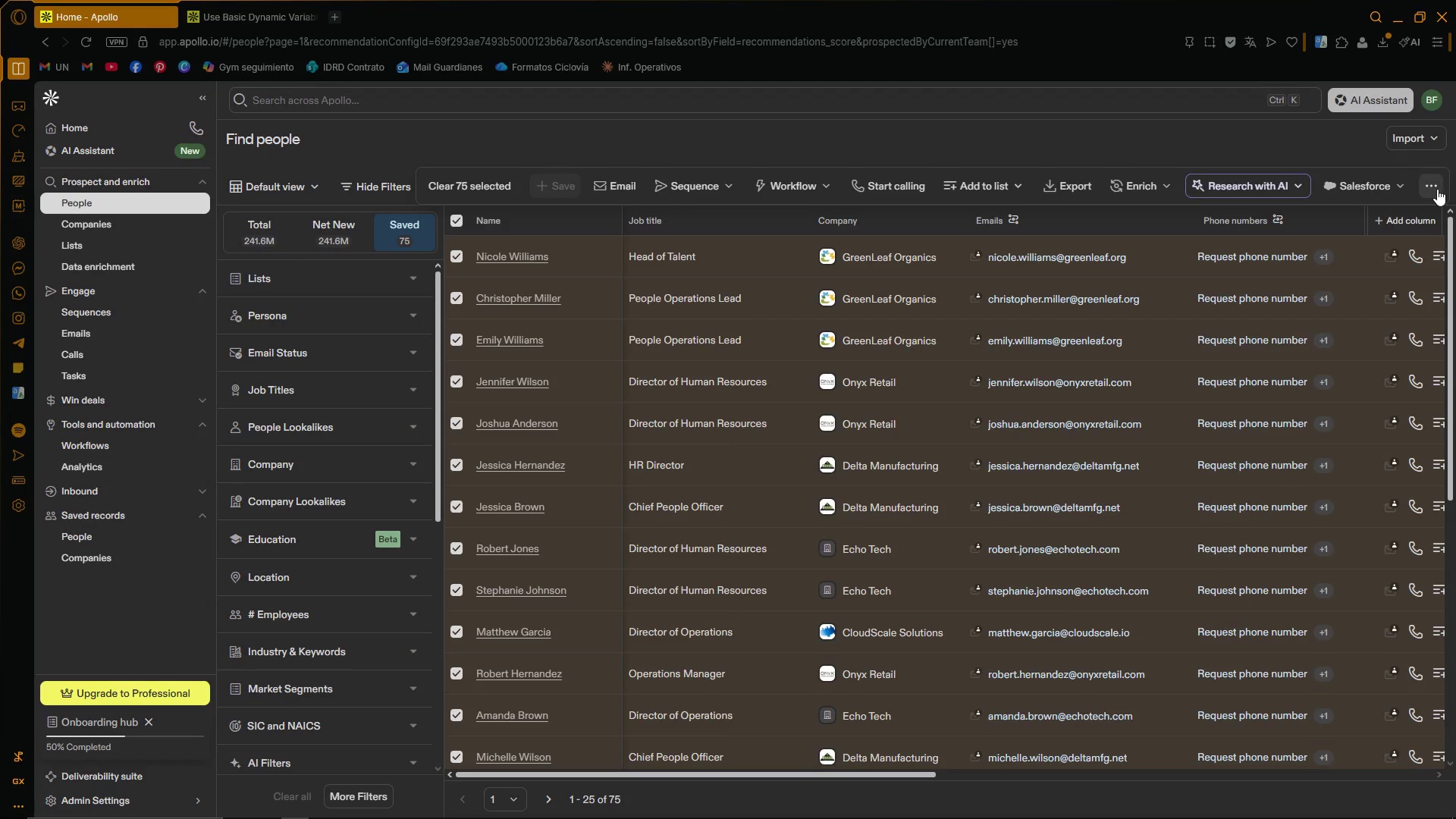 
left_click([1430, 187])
 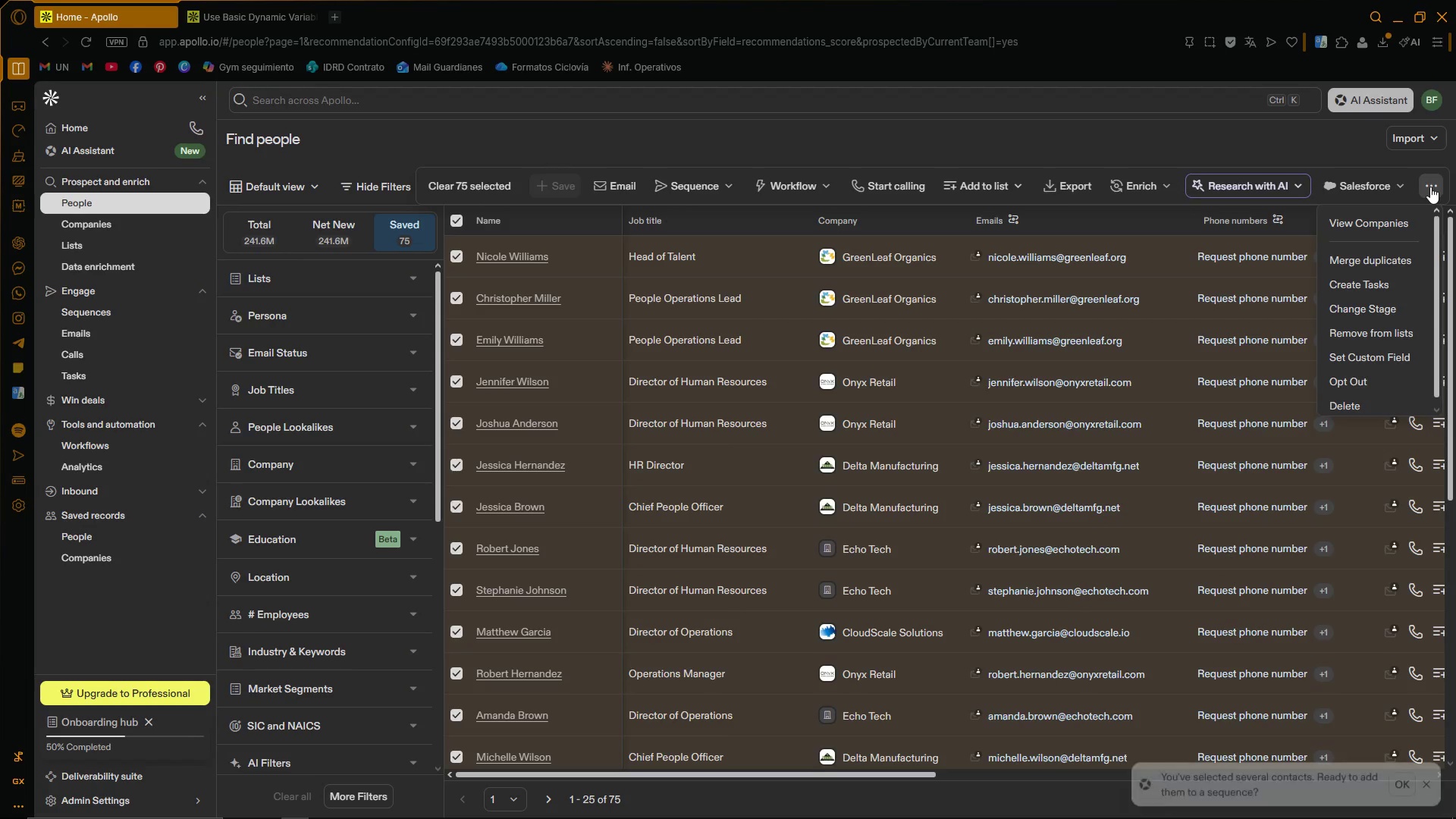 
left_click([1430, 187])
 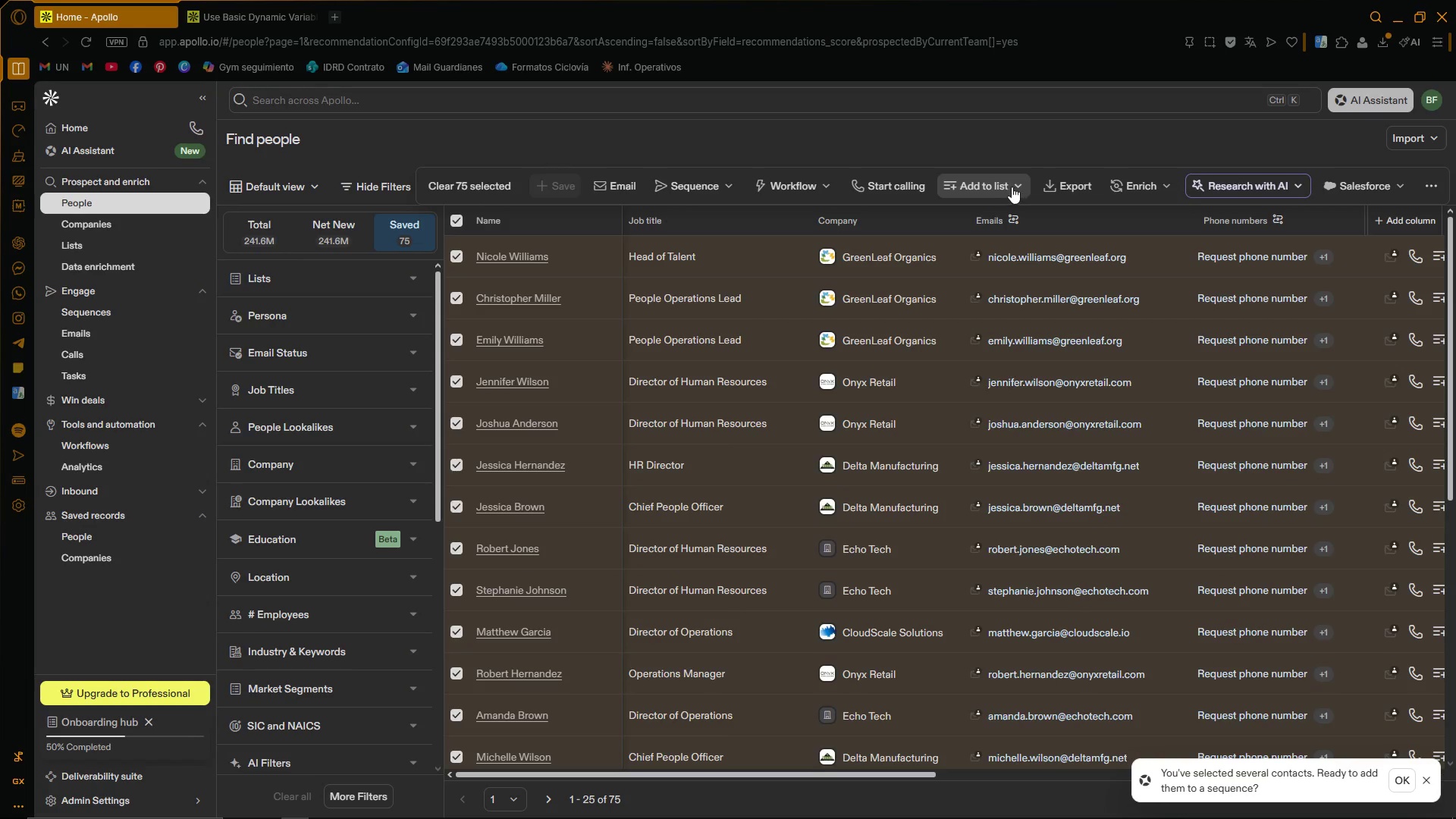 
left_click([1006, 184])
 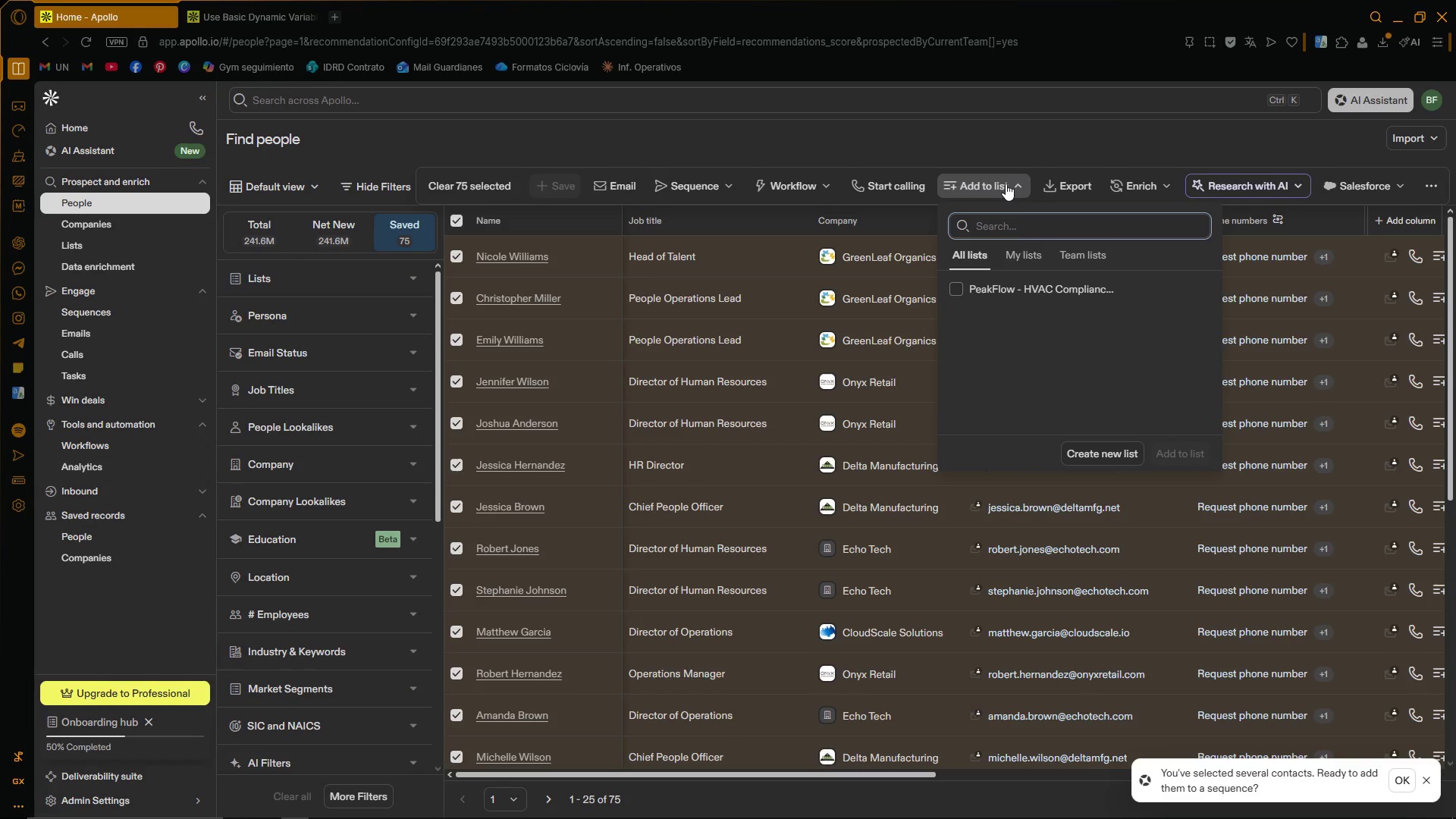 
left_click([1114, 450])
 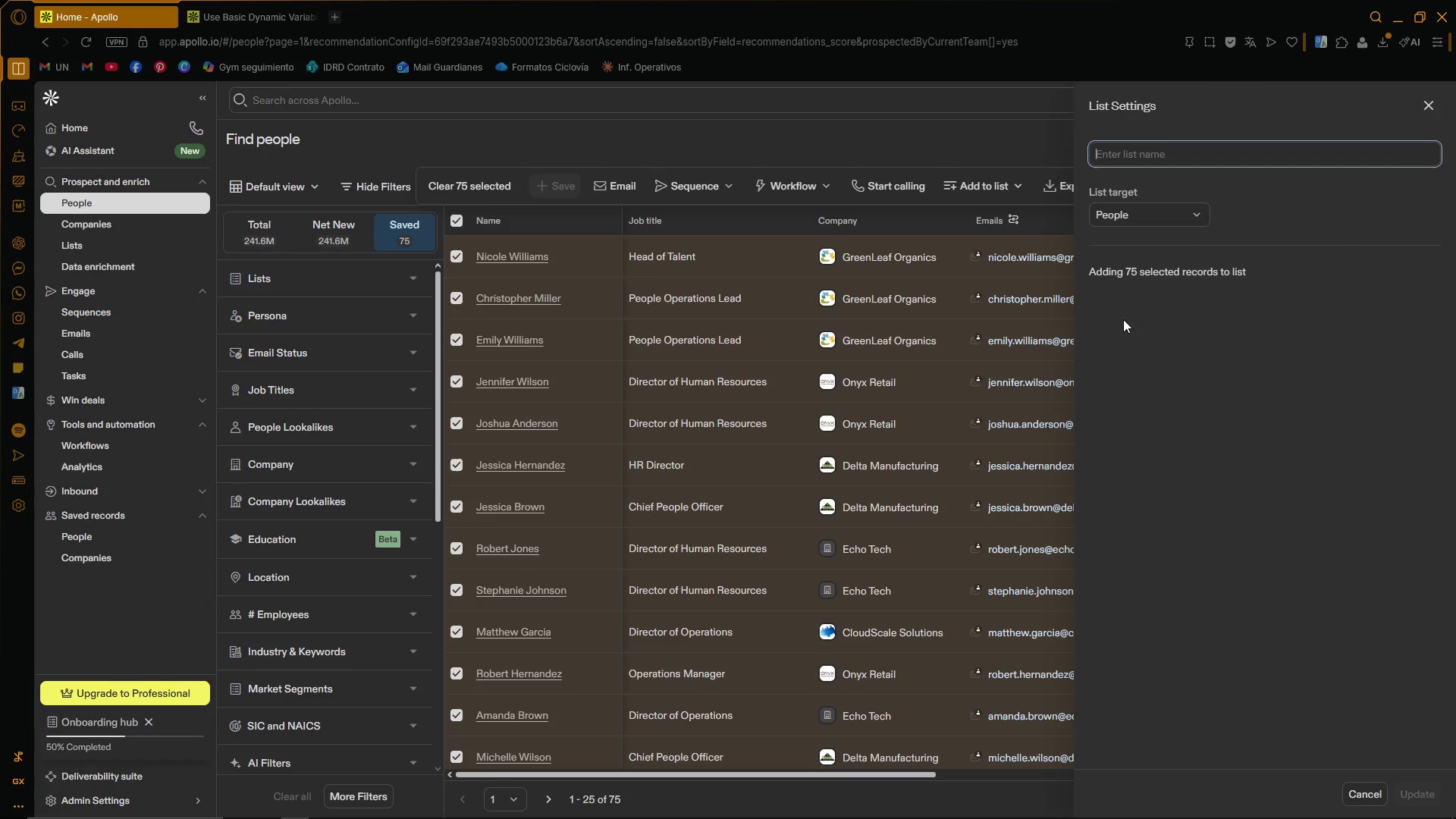 
left_click([1144, 152])
 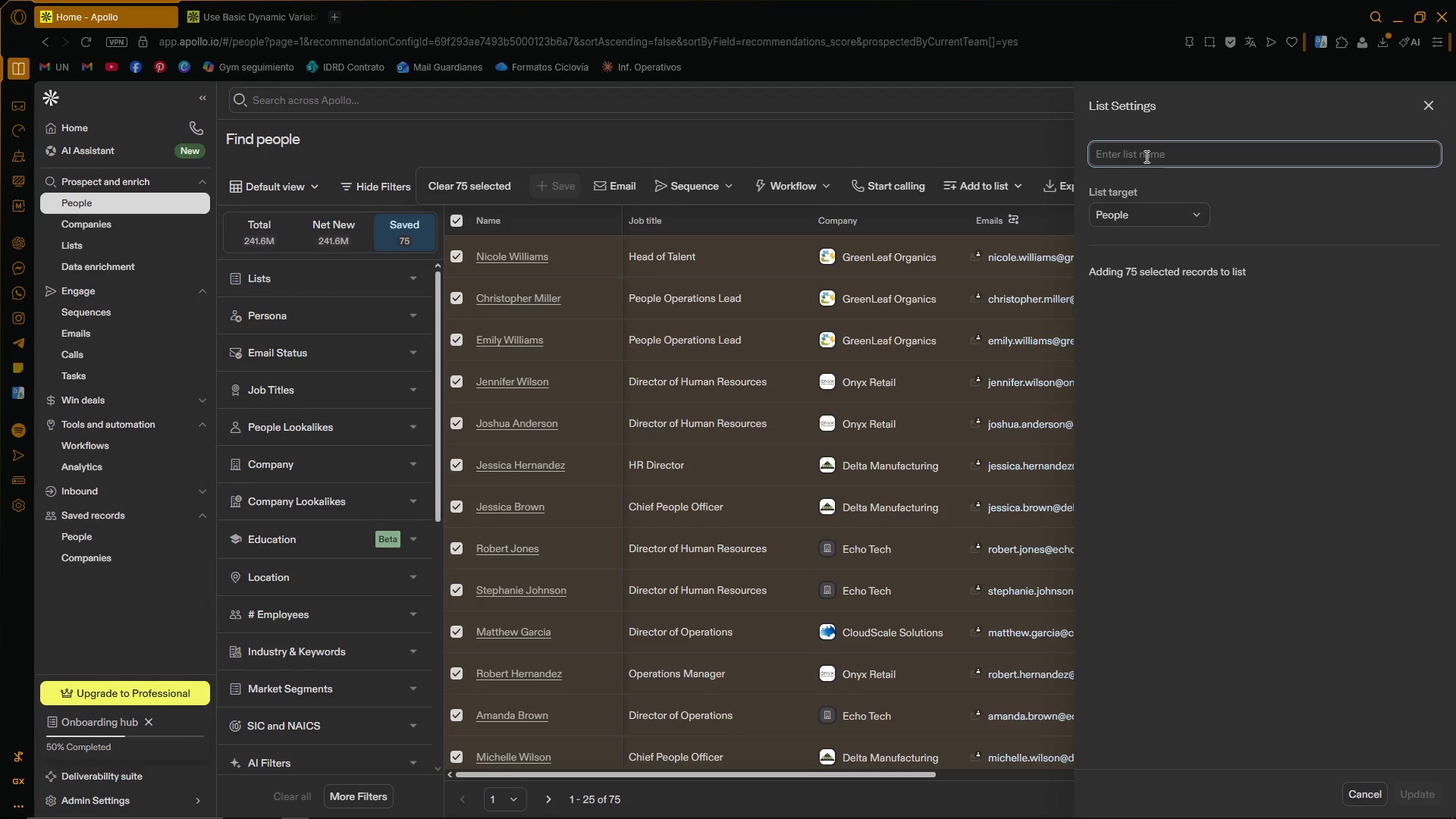 
wait(15.06)
 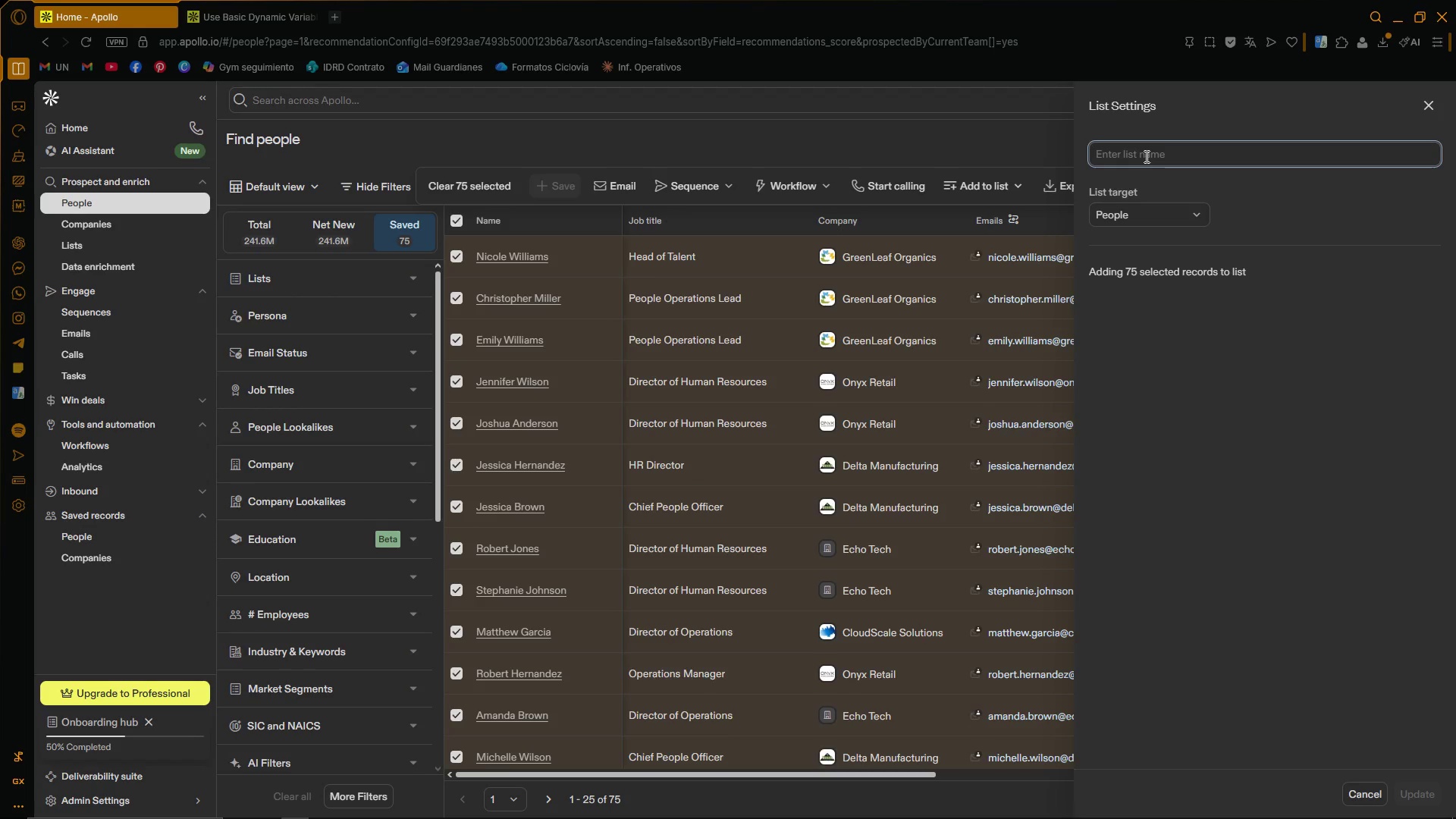 
double_click([1182, 157])
 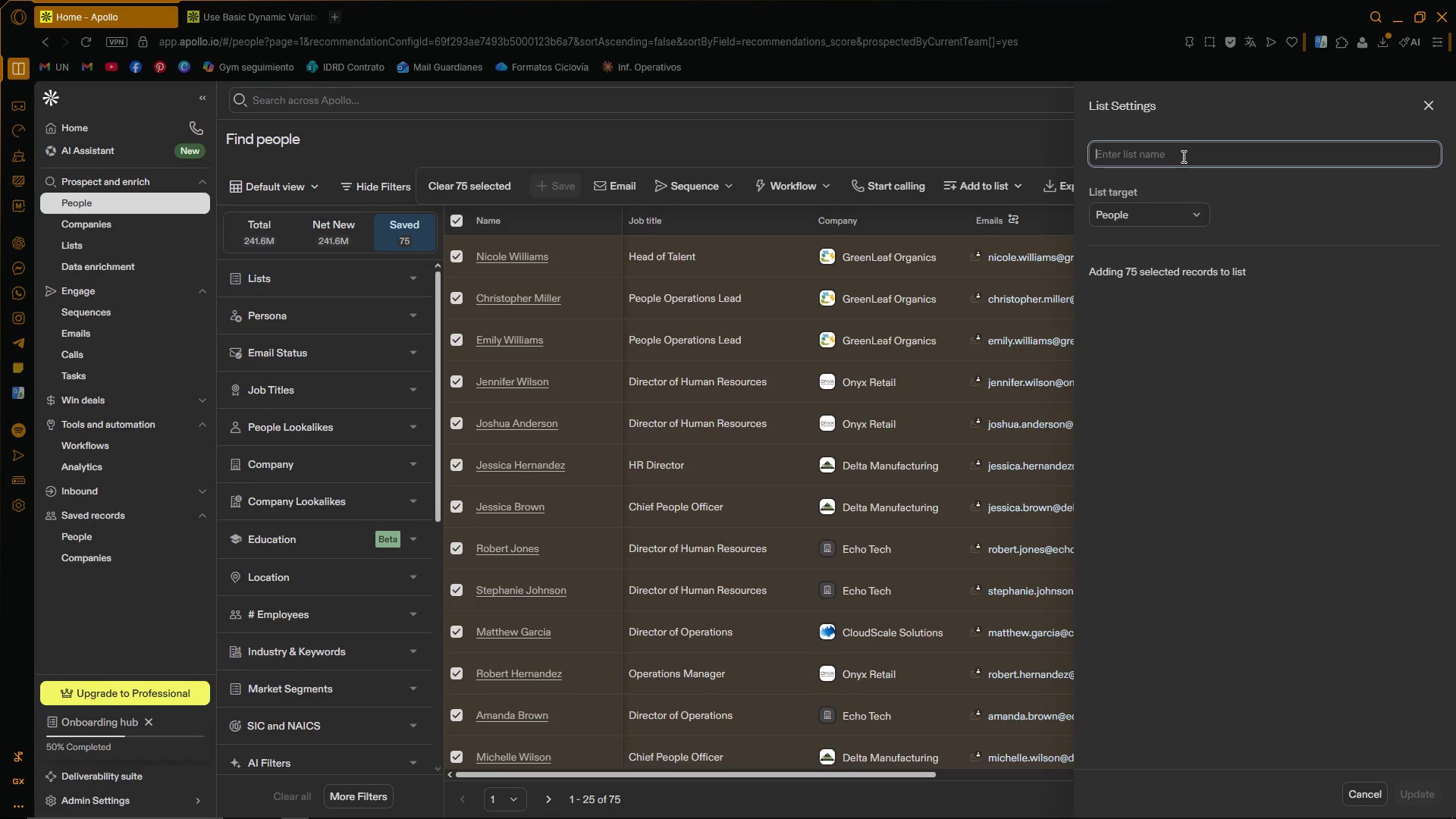 
type(20256)
key(Backspace)
type( Benefits Audit - Huard)
key(Backspace)
key(Backspace)
key(Backspace)
key(Backspace)
key(Backspace)
type(Giu)
key(Backspace)
key(Backspace)
type(uardian Shield)
 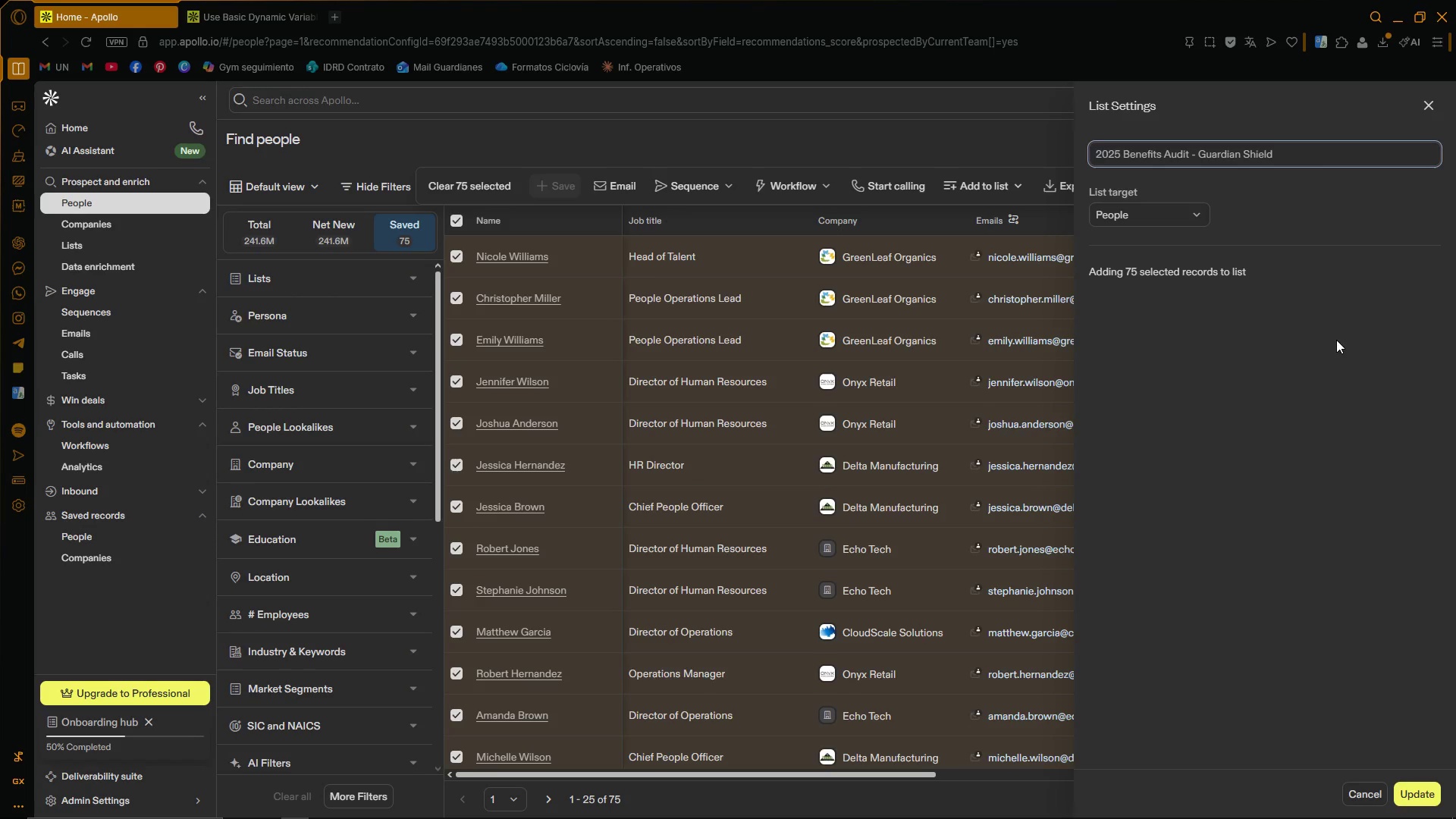 
left_click([1338, 338])
 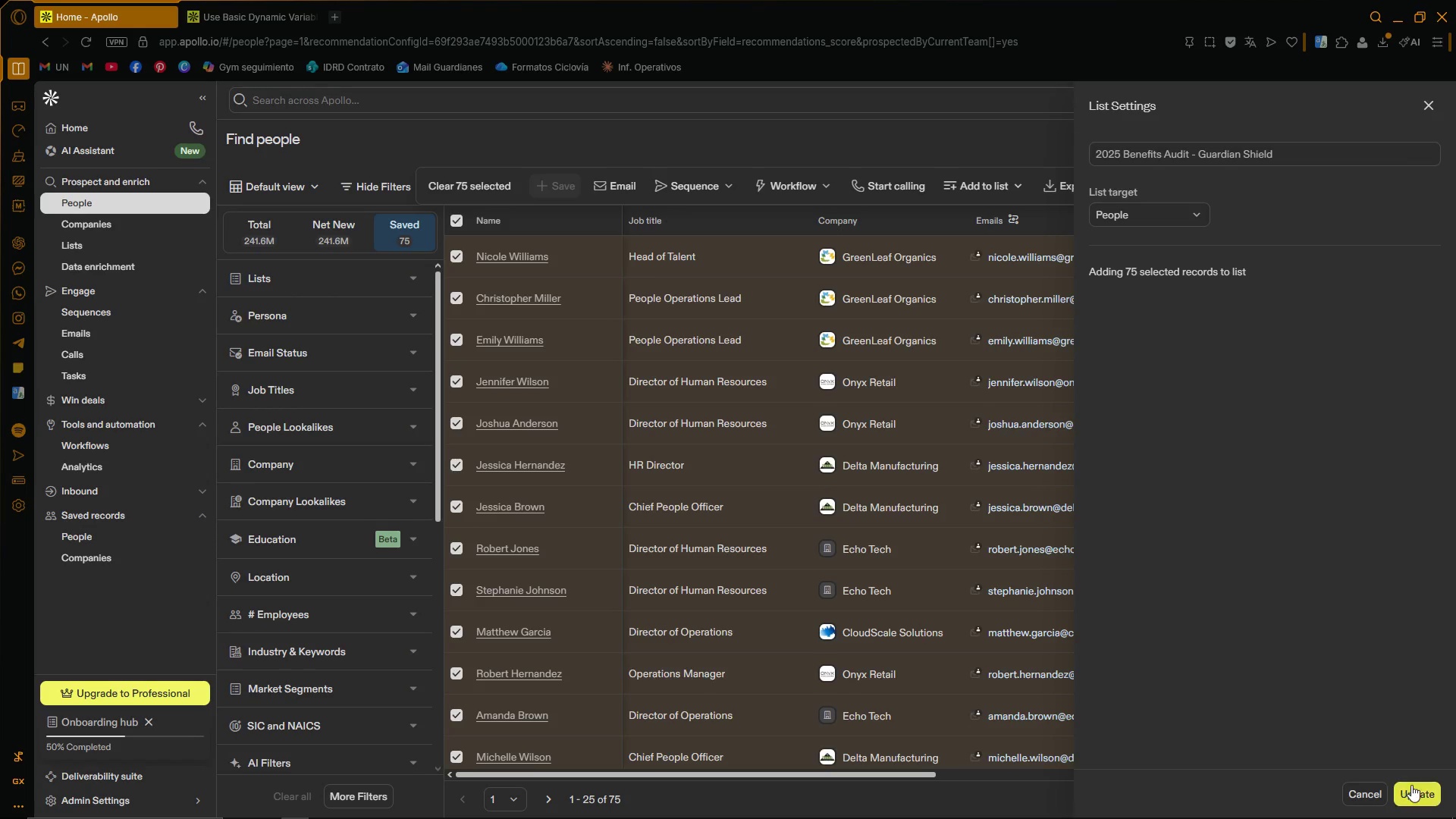 
mouse_move([1321, 620])
 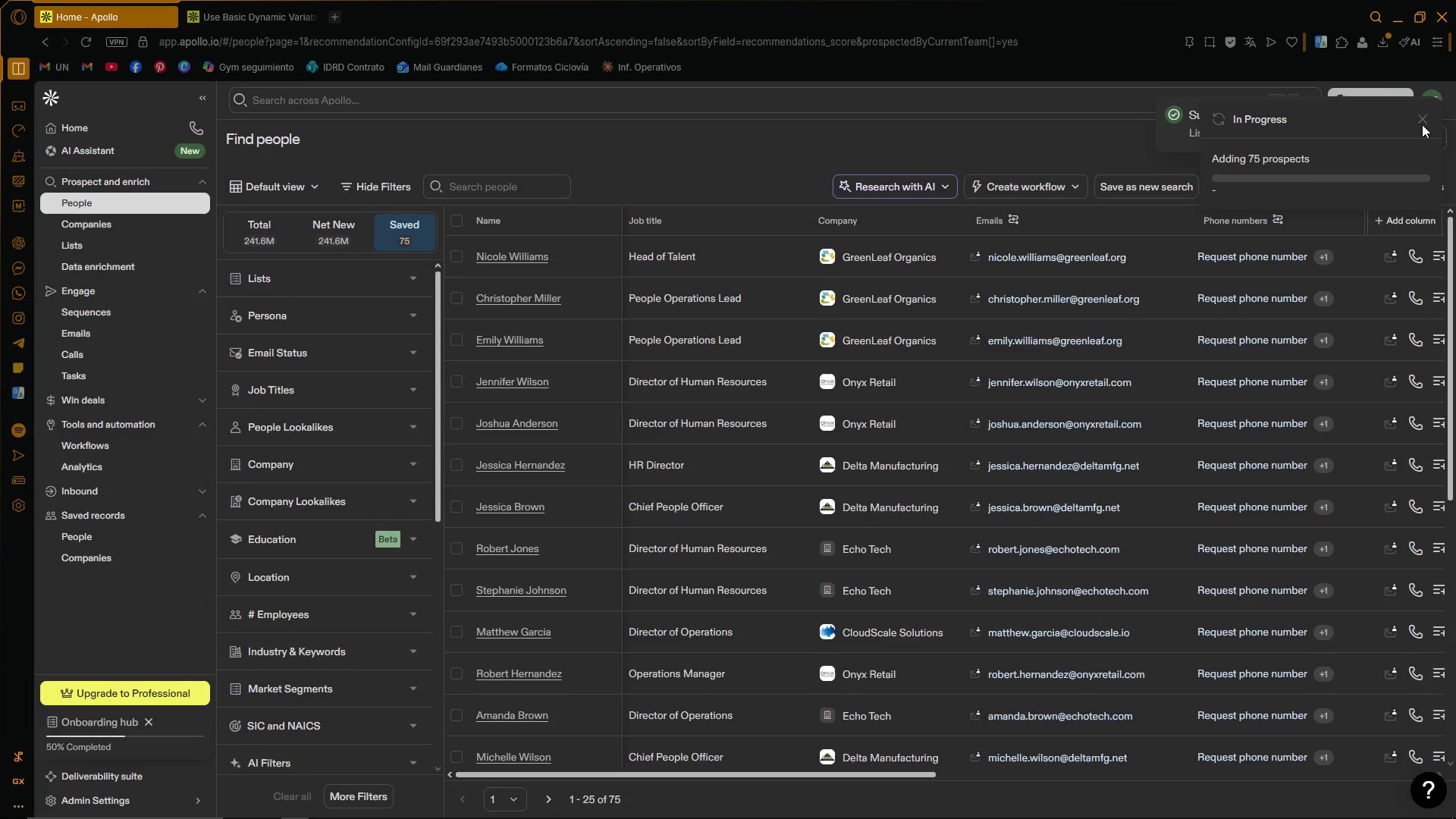 
left_click([1423, 119])
 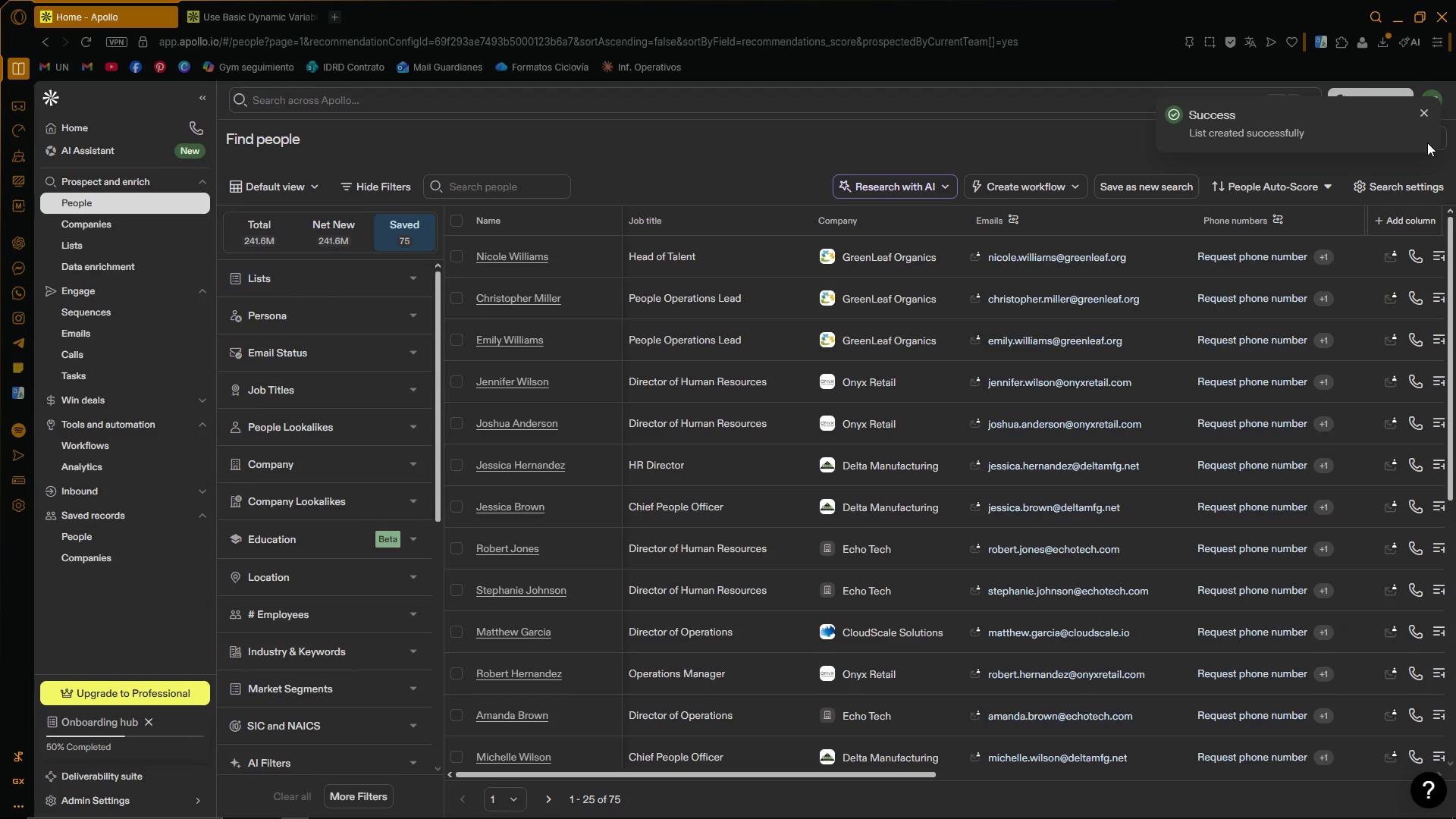 
left_click([1425, 116])
 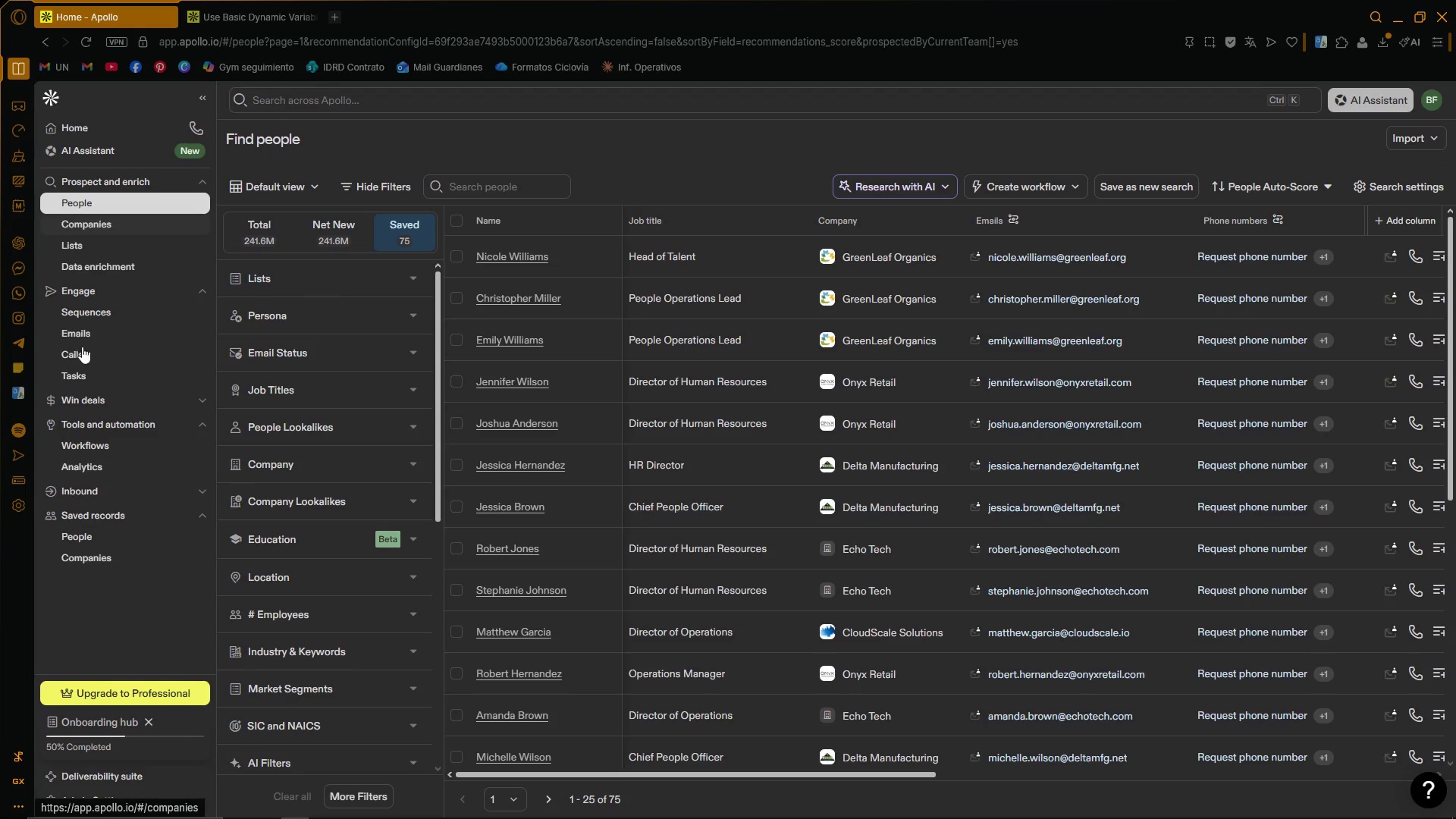 
left_click([115, 246])
 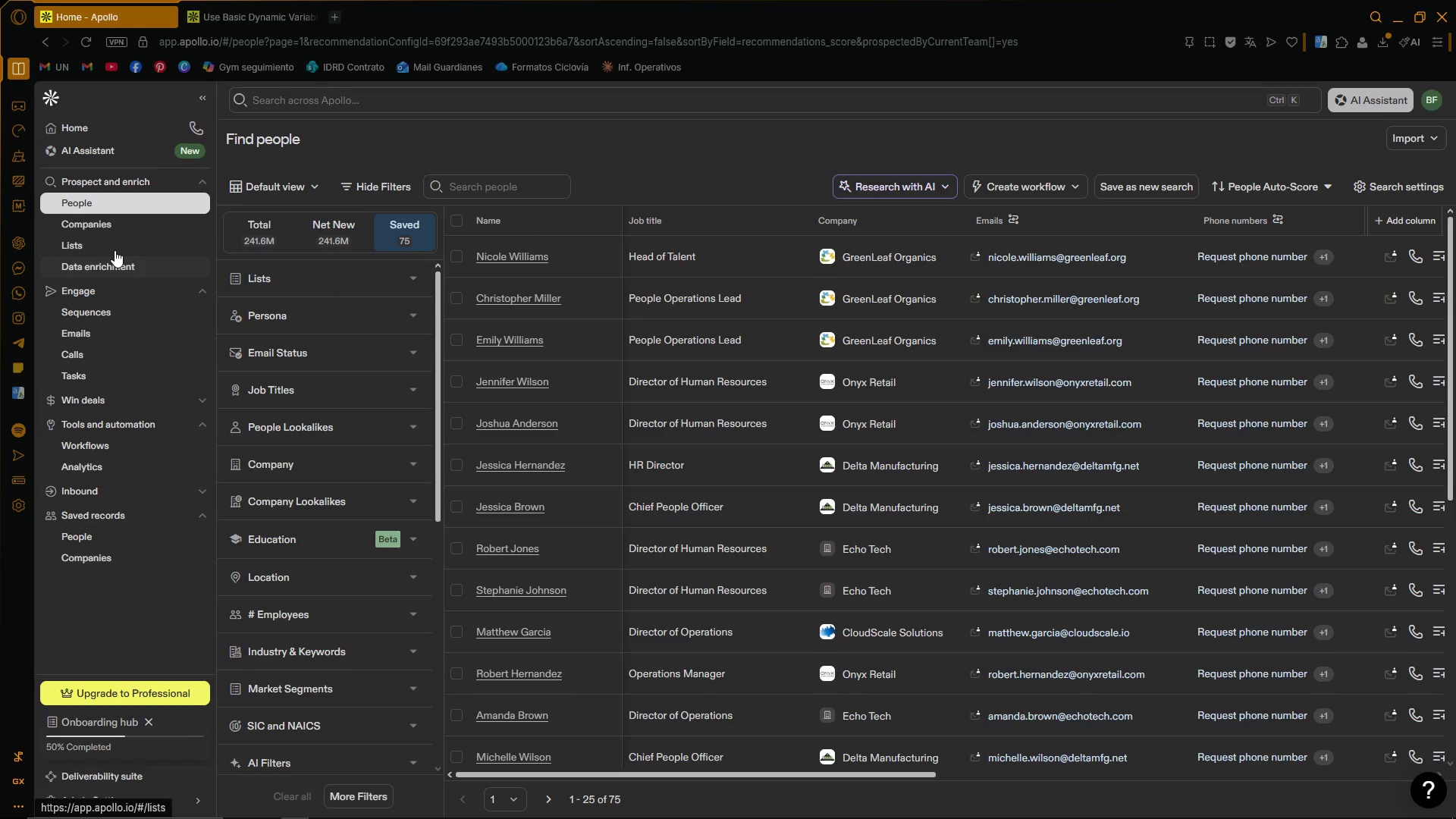 
mouse_move([121, 535])
 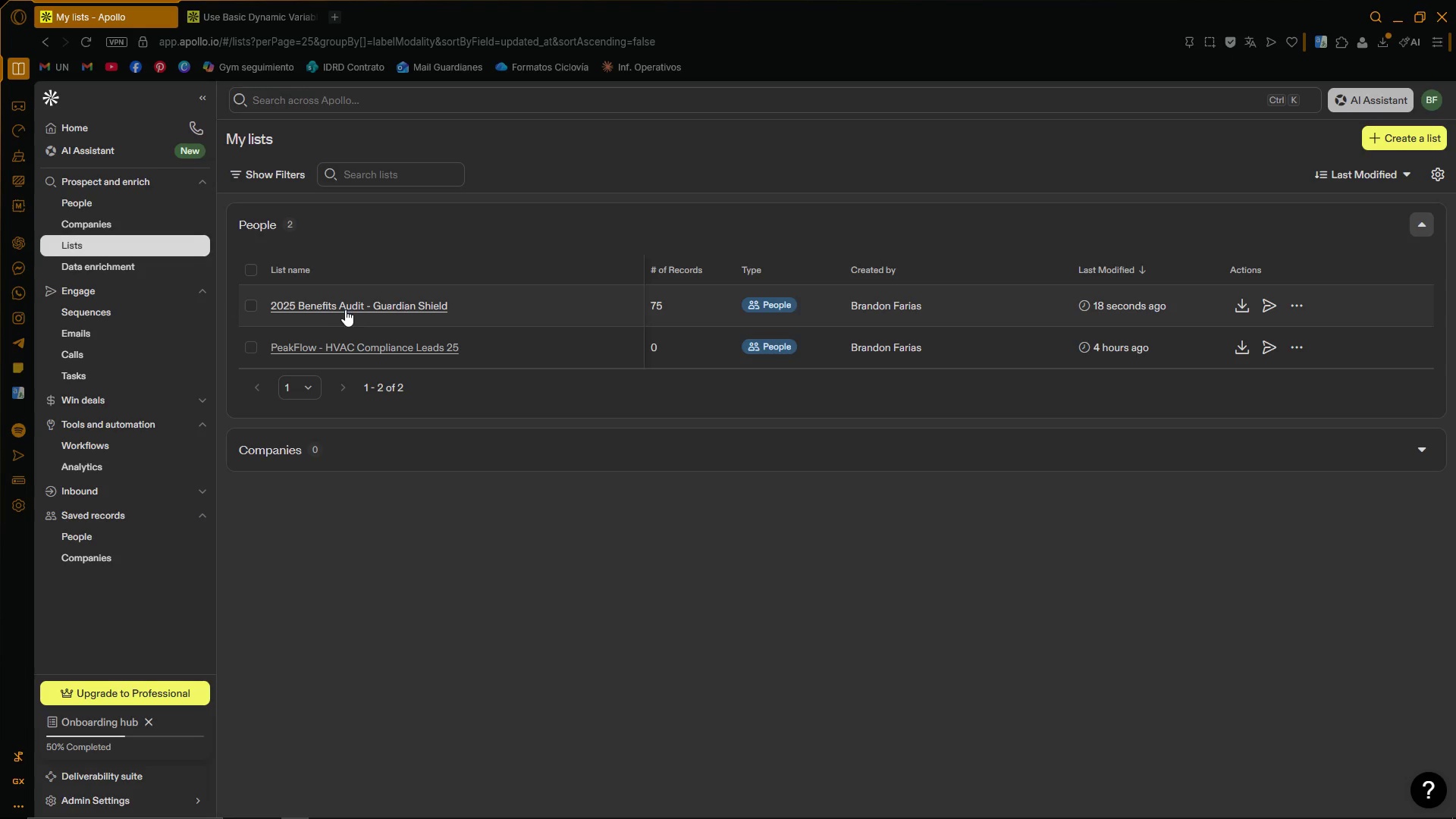 
left_click([346, 307])
 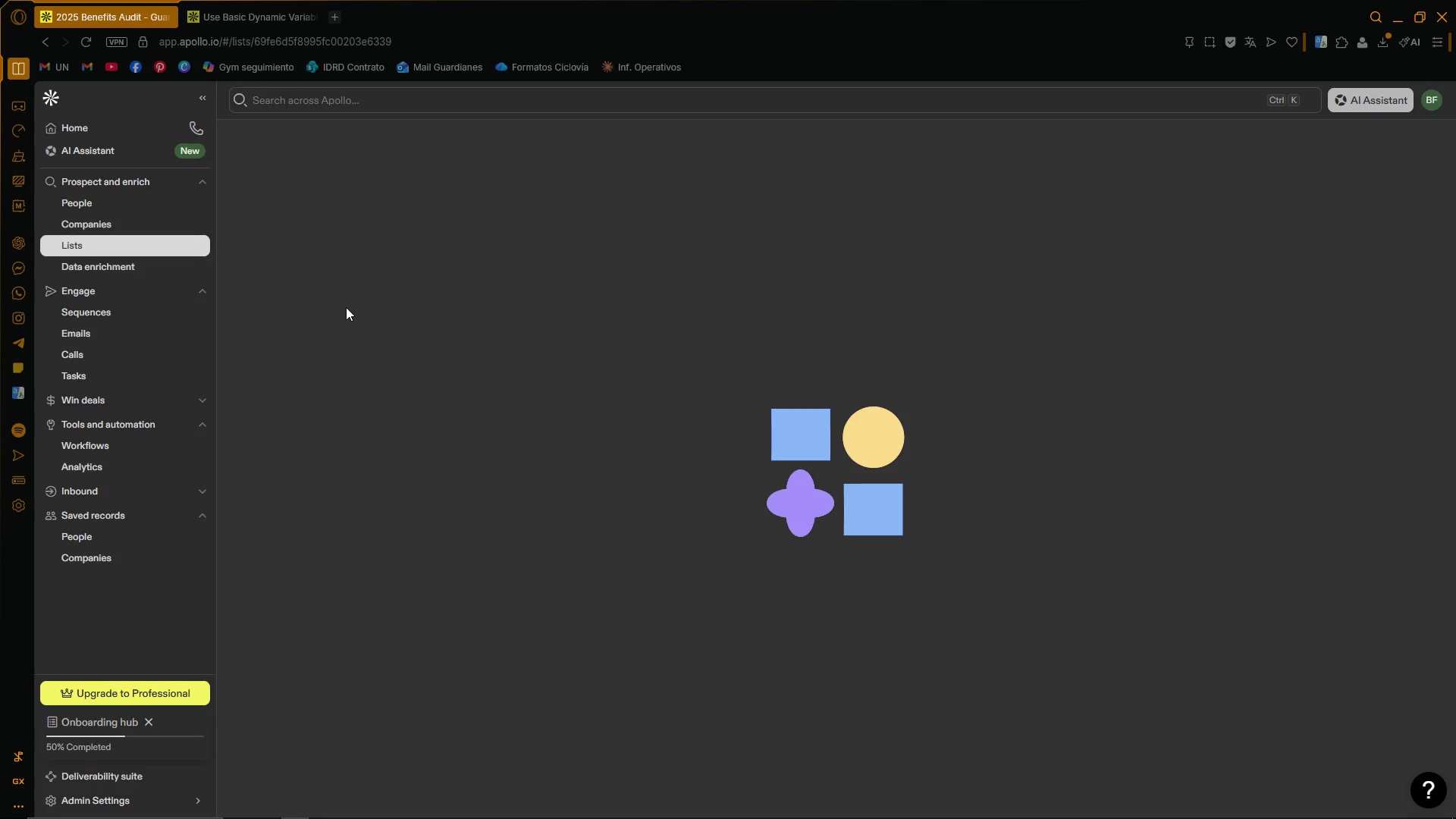 
mouse_move([390, 384])
 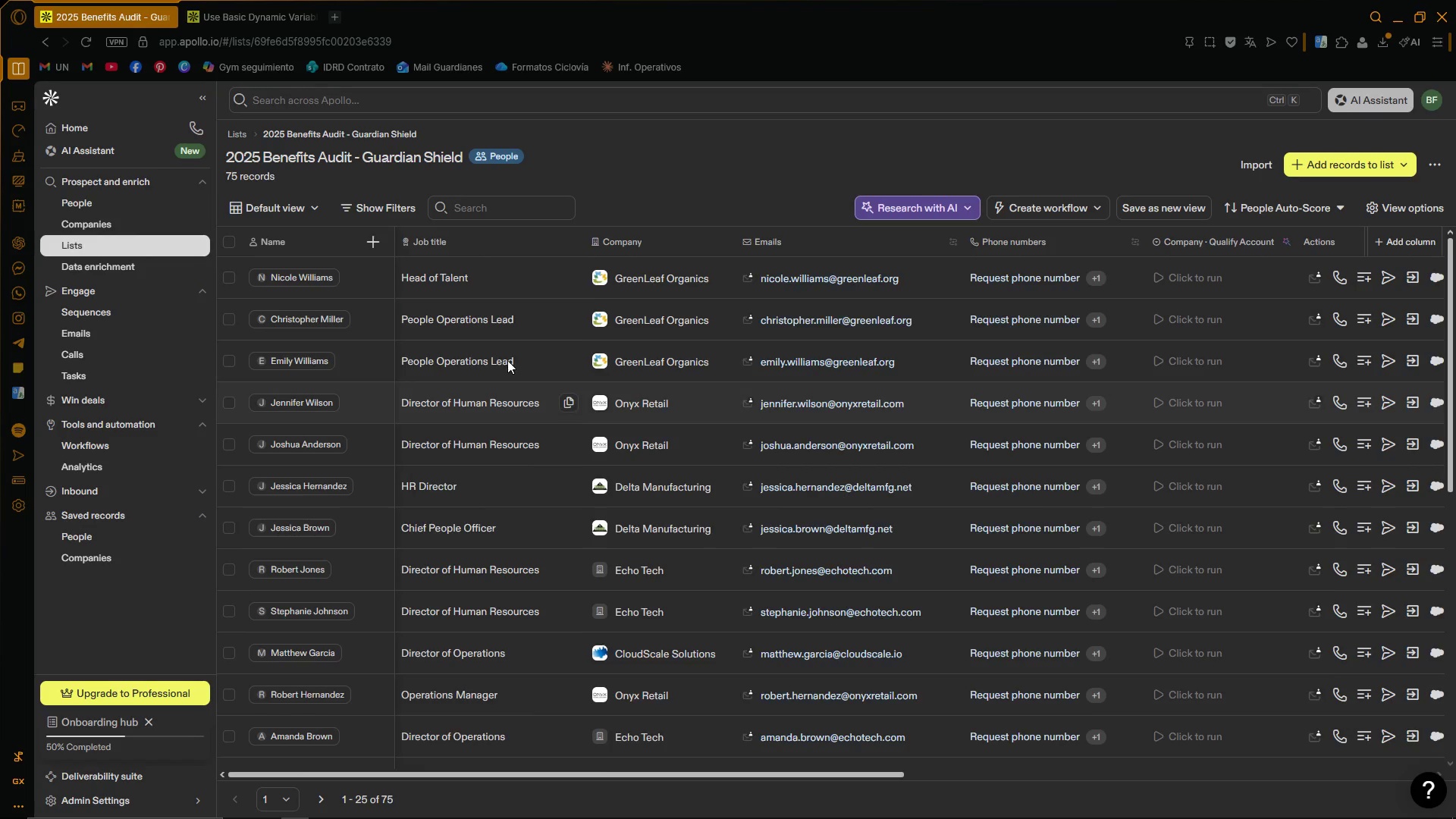 
scroll: coordinate [551, 438], scroll_direction: up, amount: 4.0
 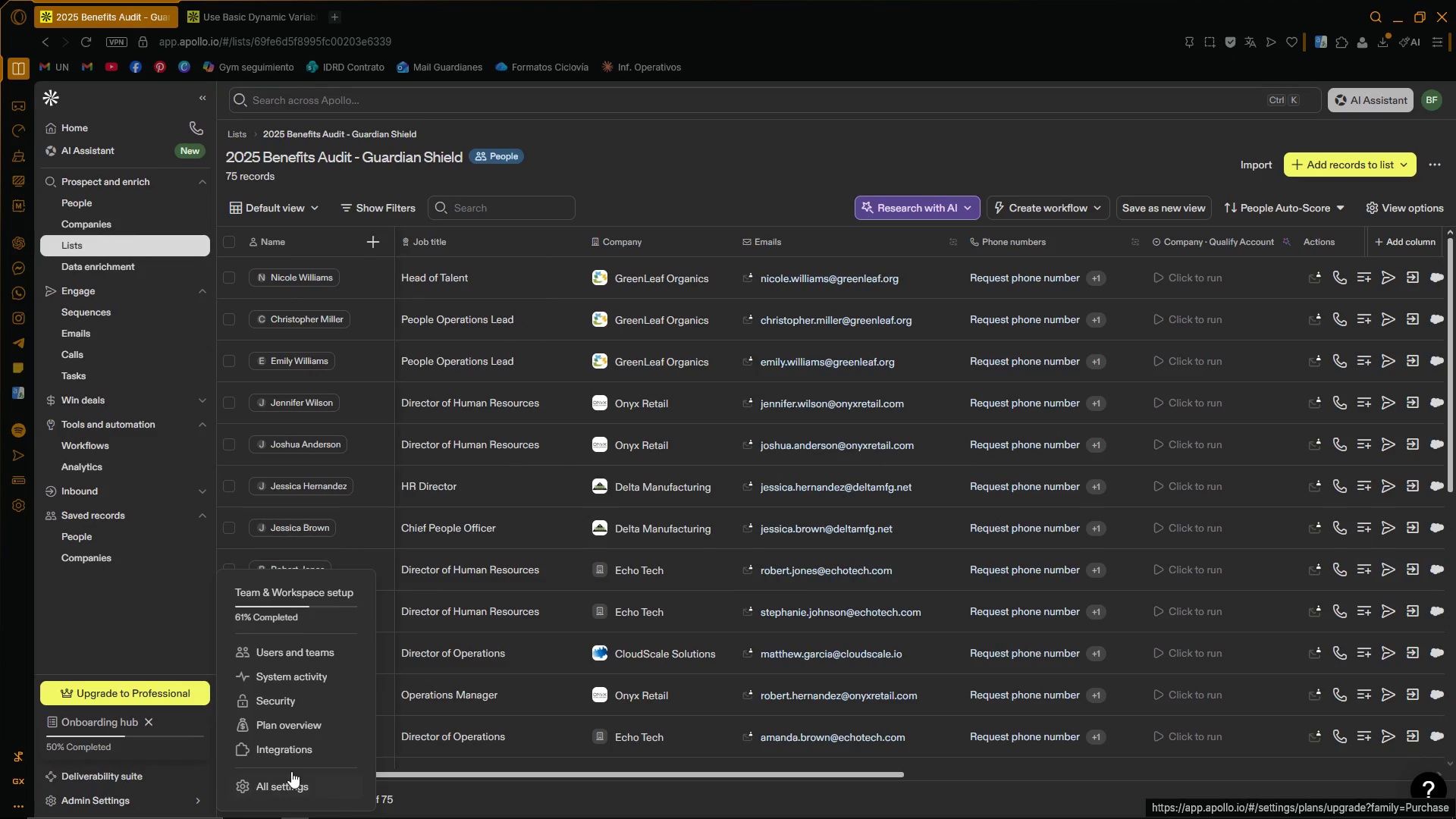 
left_click([298, 722])
 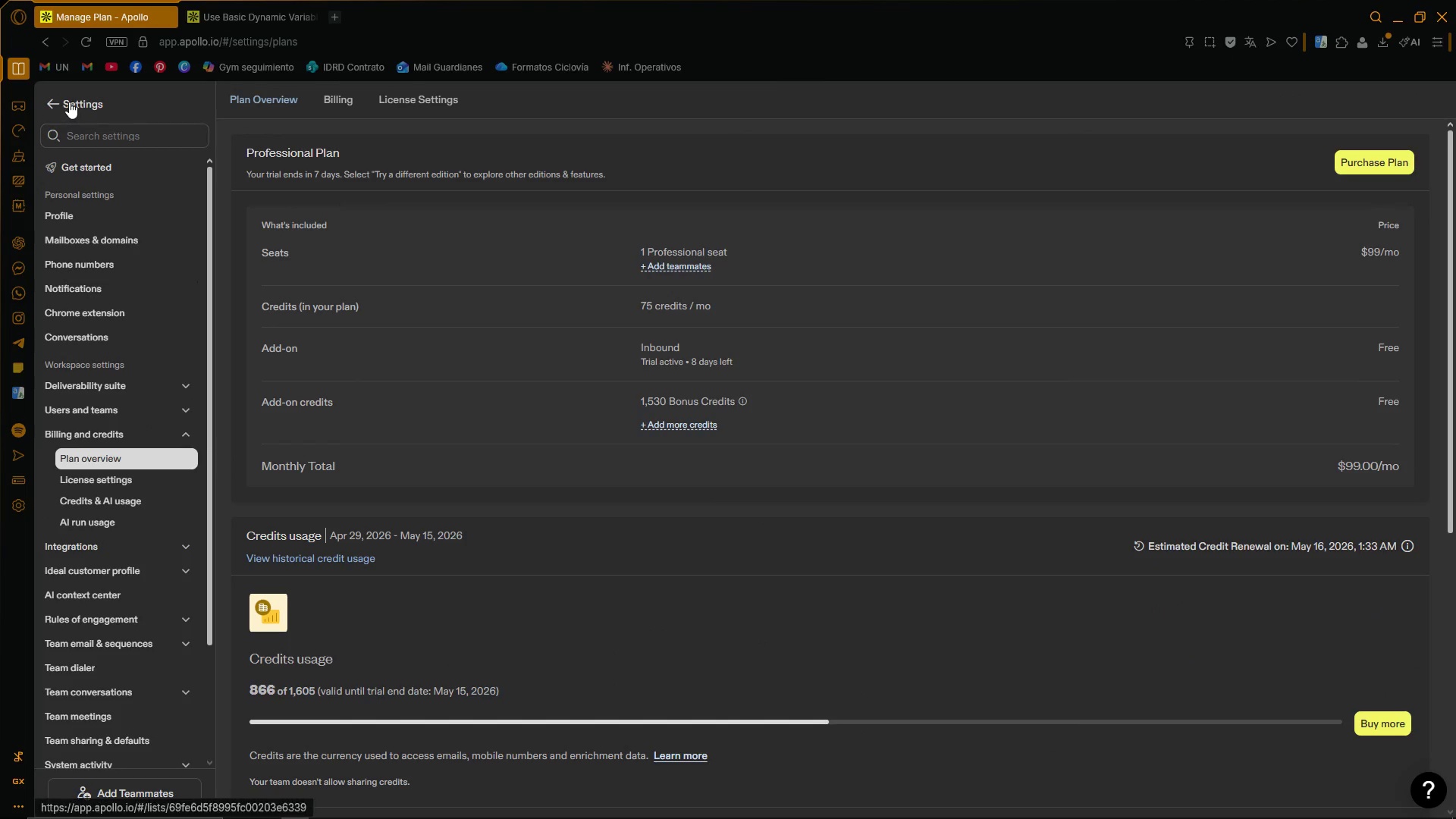 
left_click([56, 97])
 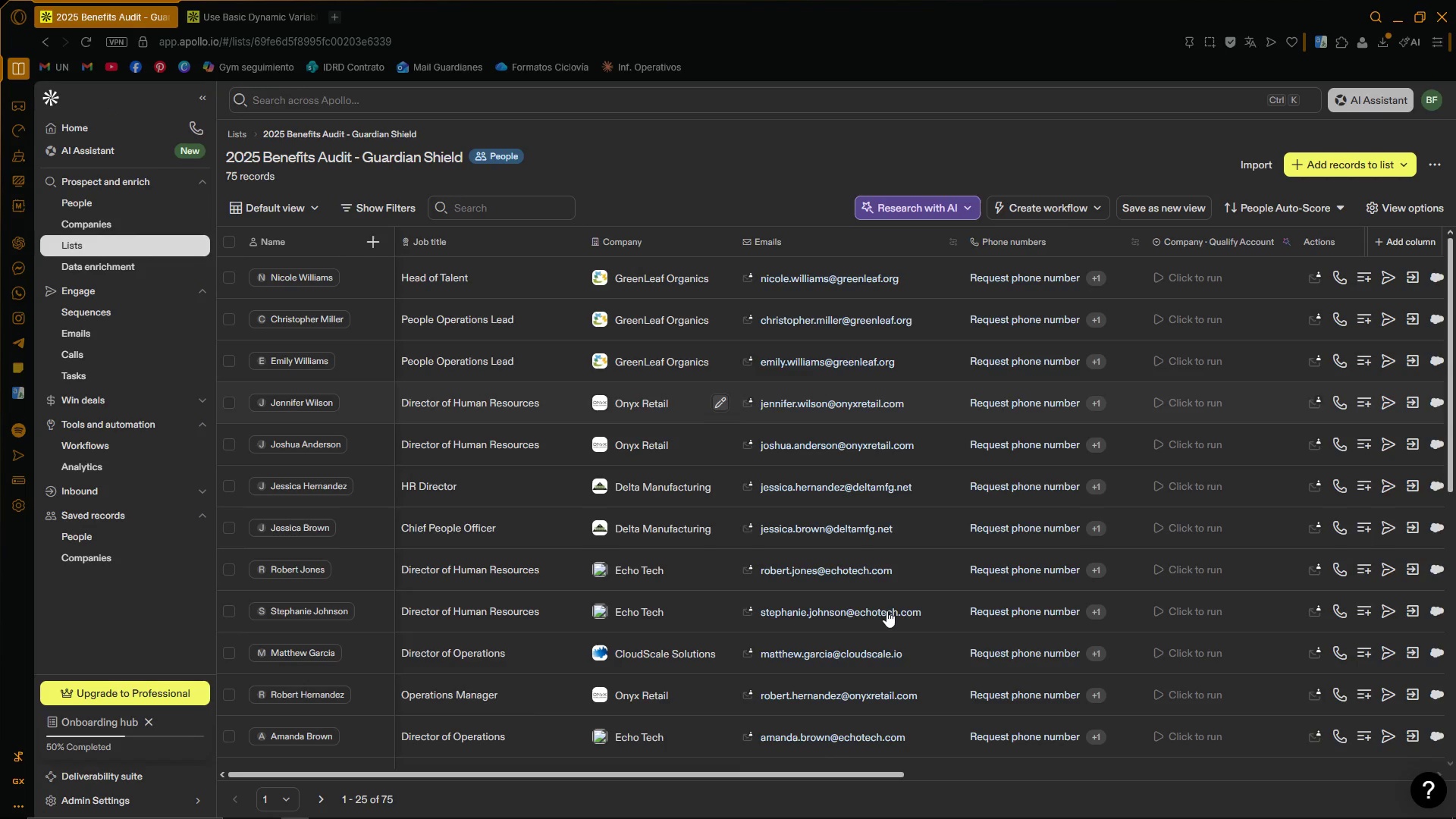 
left_click_drag(start_coordinate=[829, 778], to_coordinate=[663, 736])
 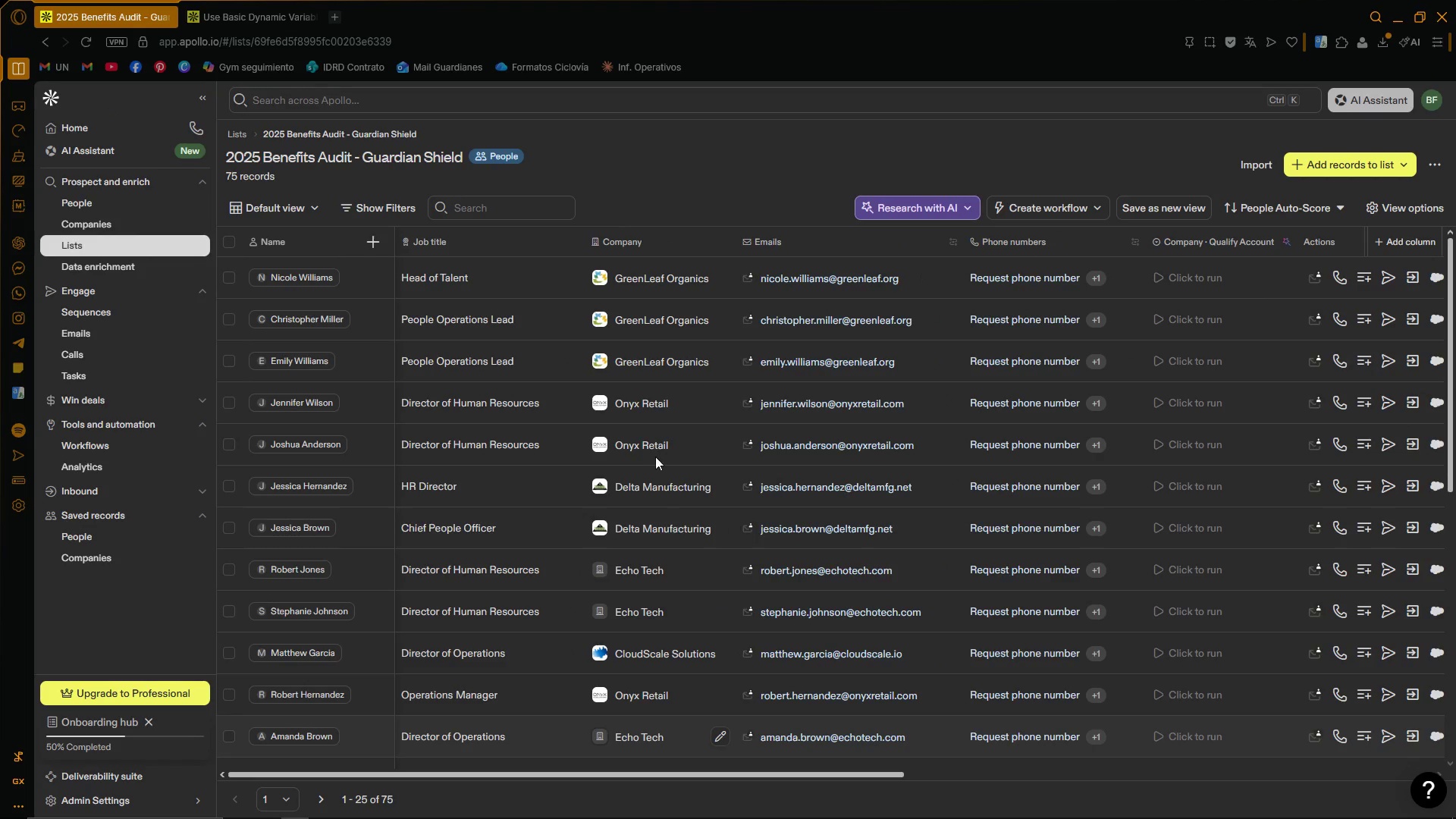 
scroll: coordinate [654, 444], scroll_direction: down, amount: 6.0
 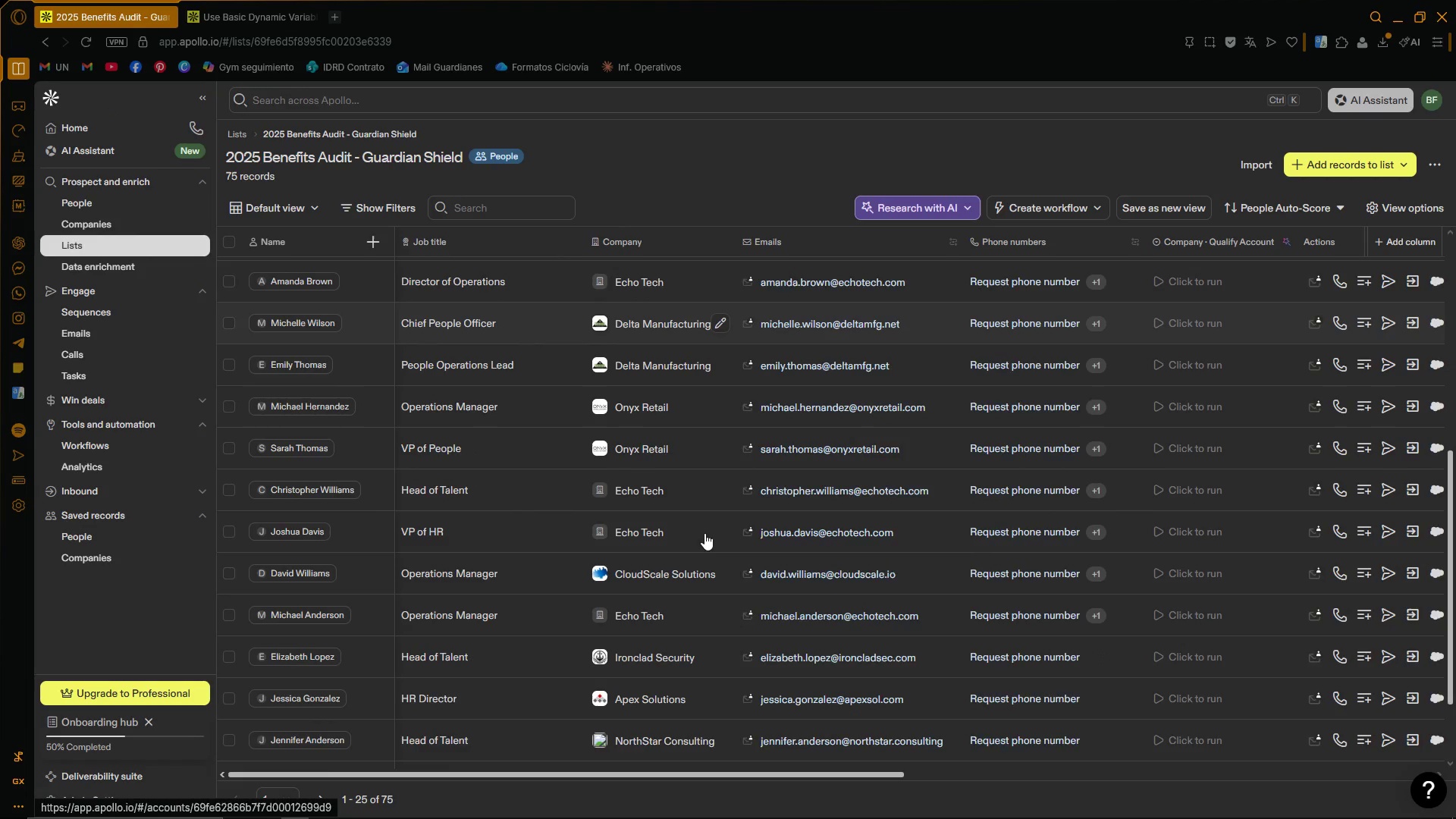 
scroll: coordinate [720, 518], scroll_direction: up, amount: 6.0
 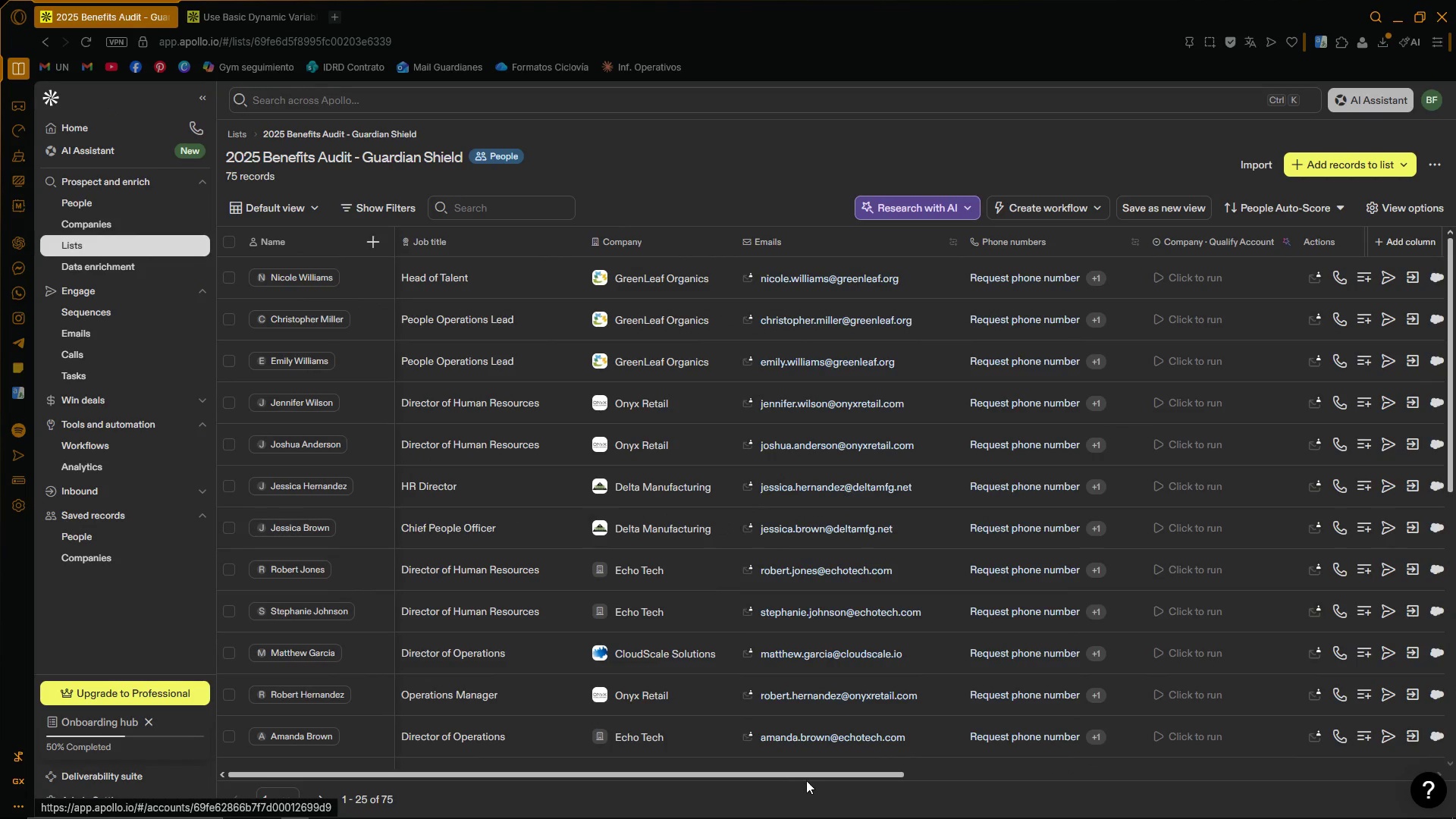 
left_click_drag(start_coordinate=[807, 775], to_coordinate=[690, 766])
 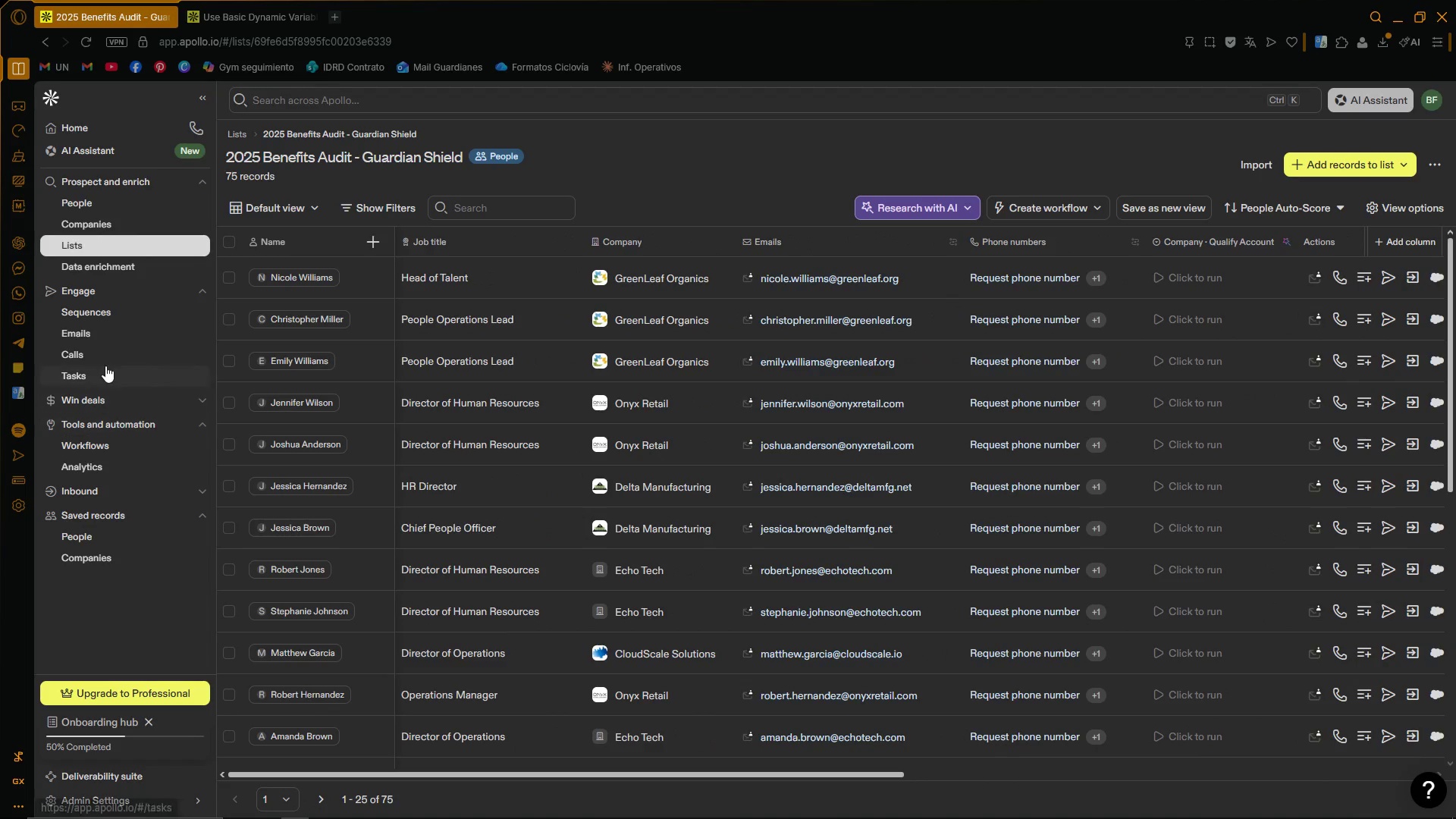 
left_click([103, 315])
 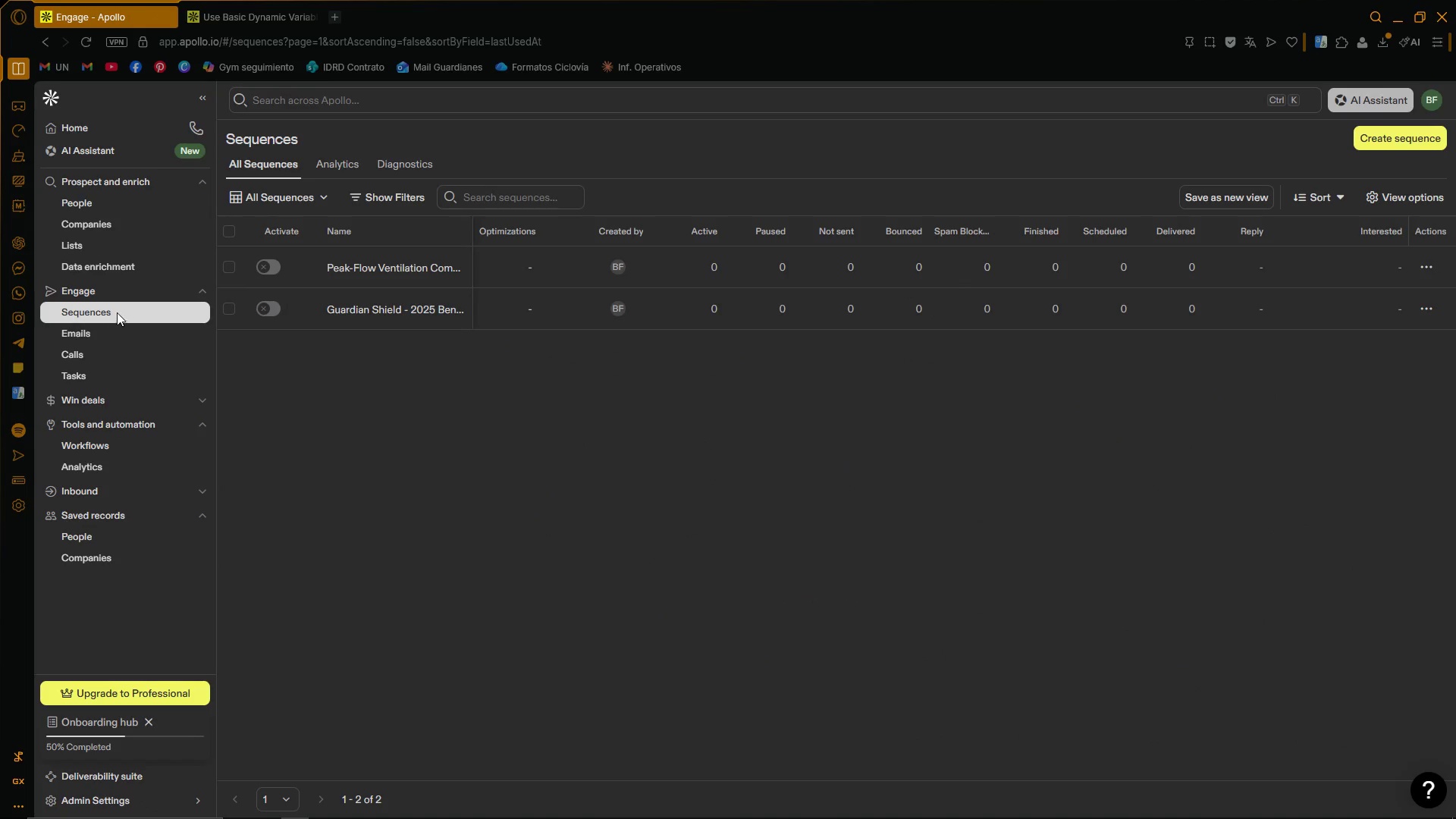 
mouse_move([405, 310])
 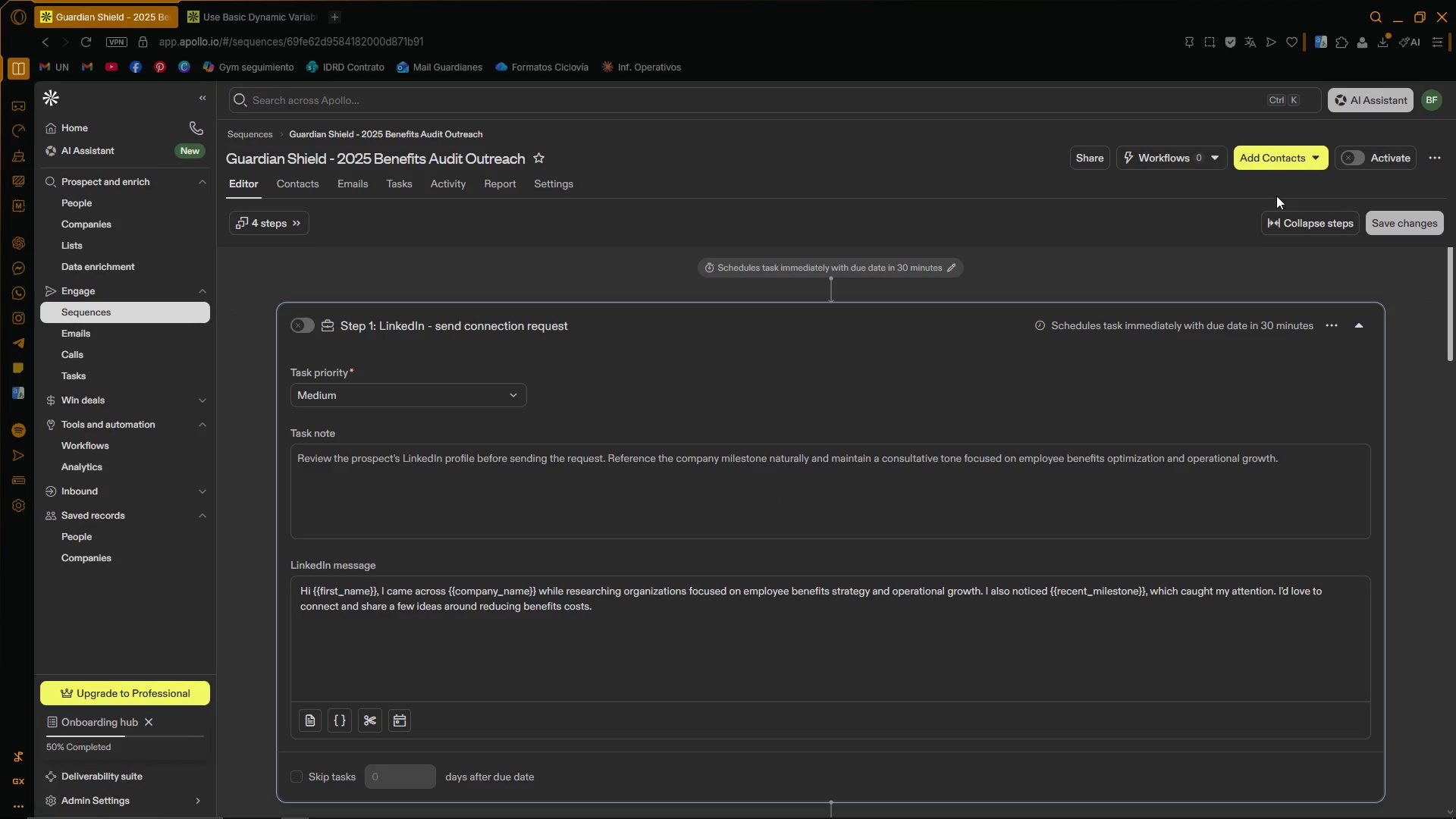 
left_click([1294, 154])
 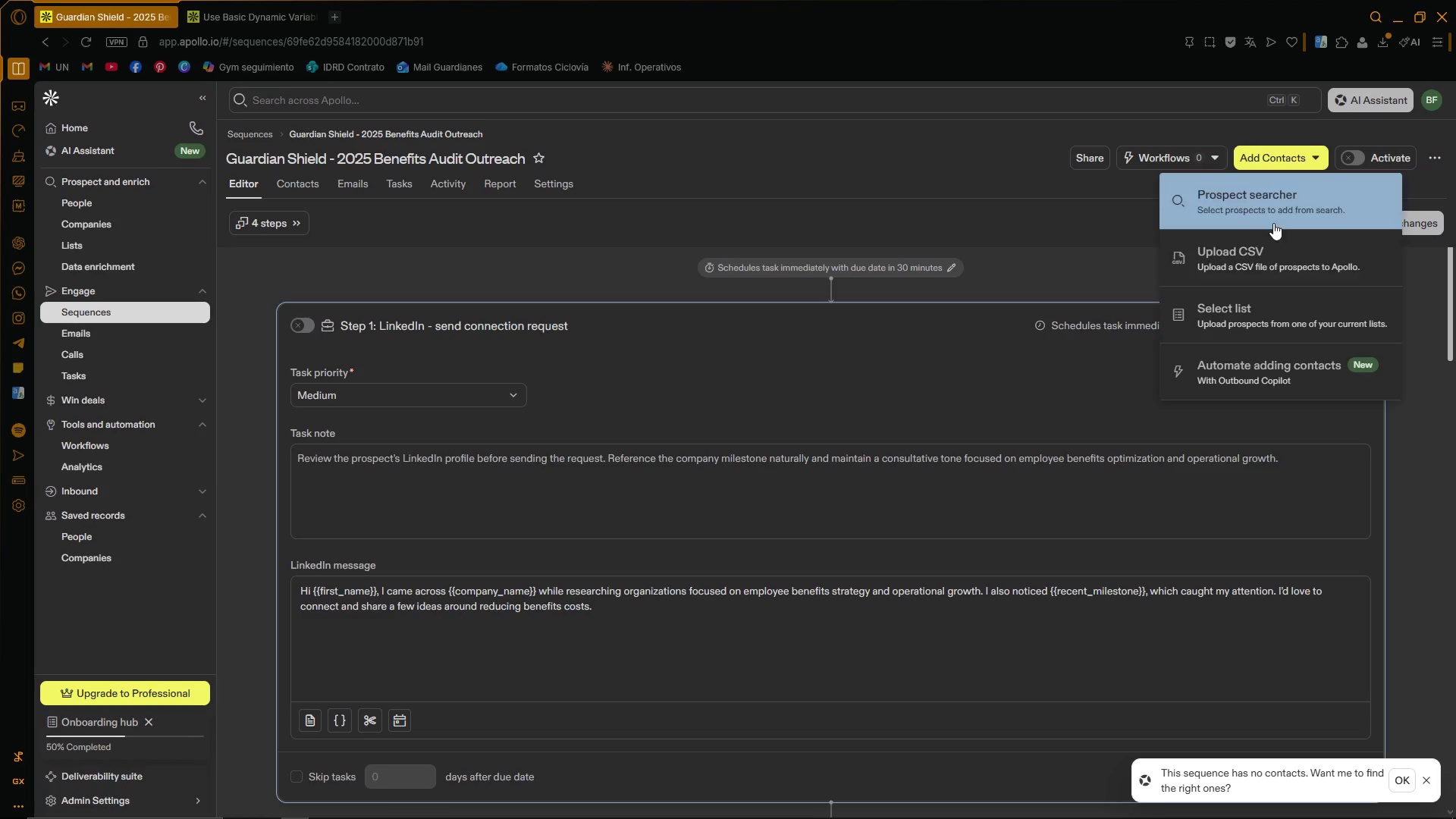 
left_click([1260, 309])
 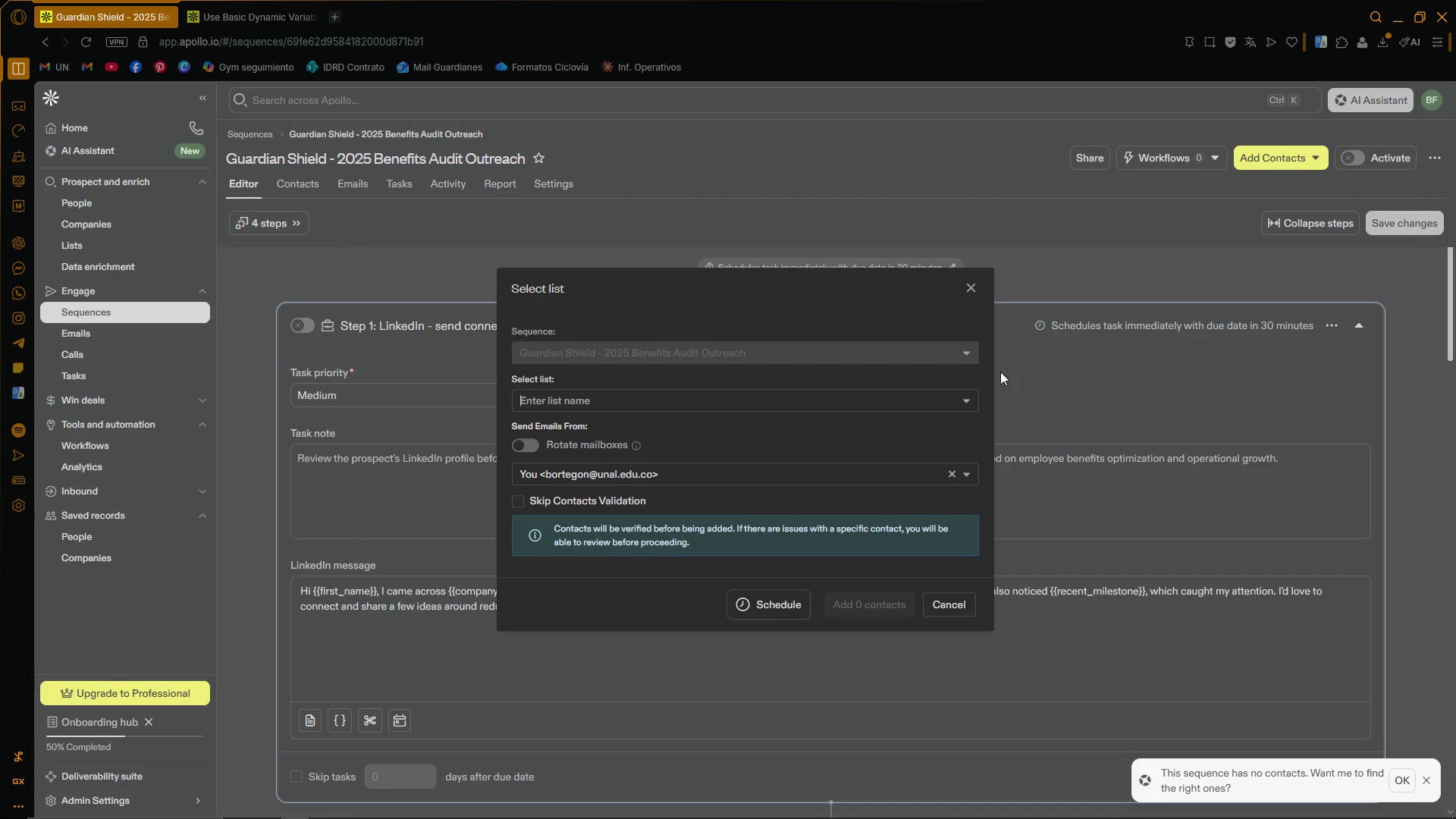 
left_click([940, 397])
 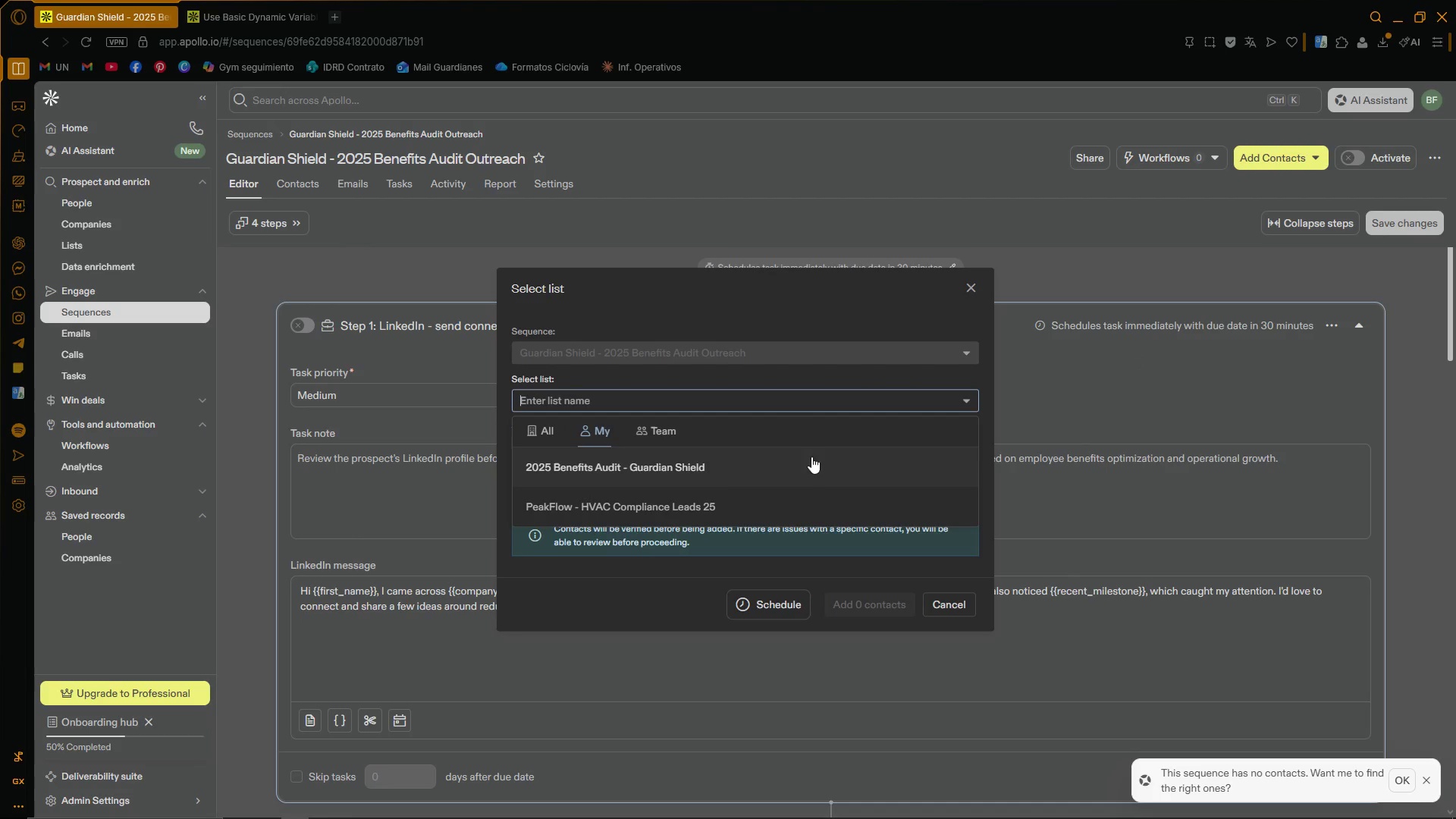 
left_click([793, 463])
 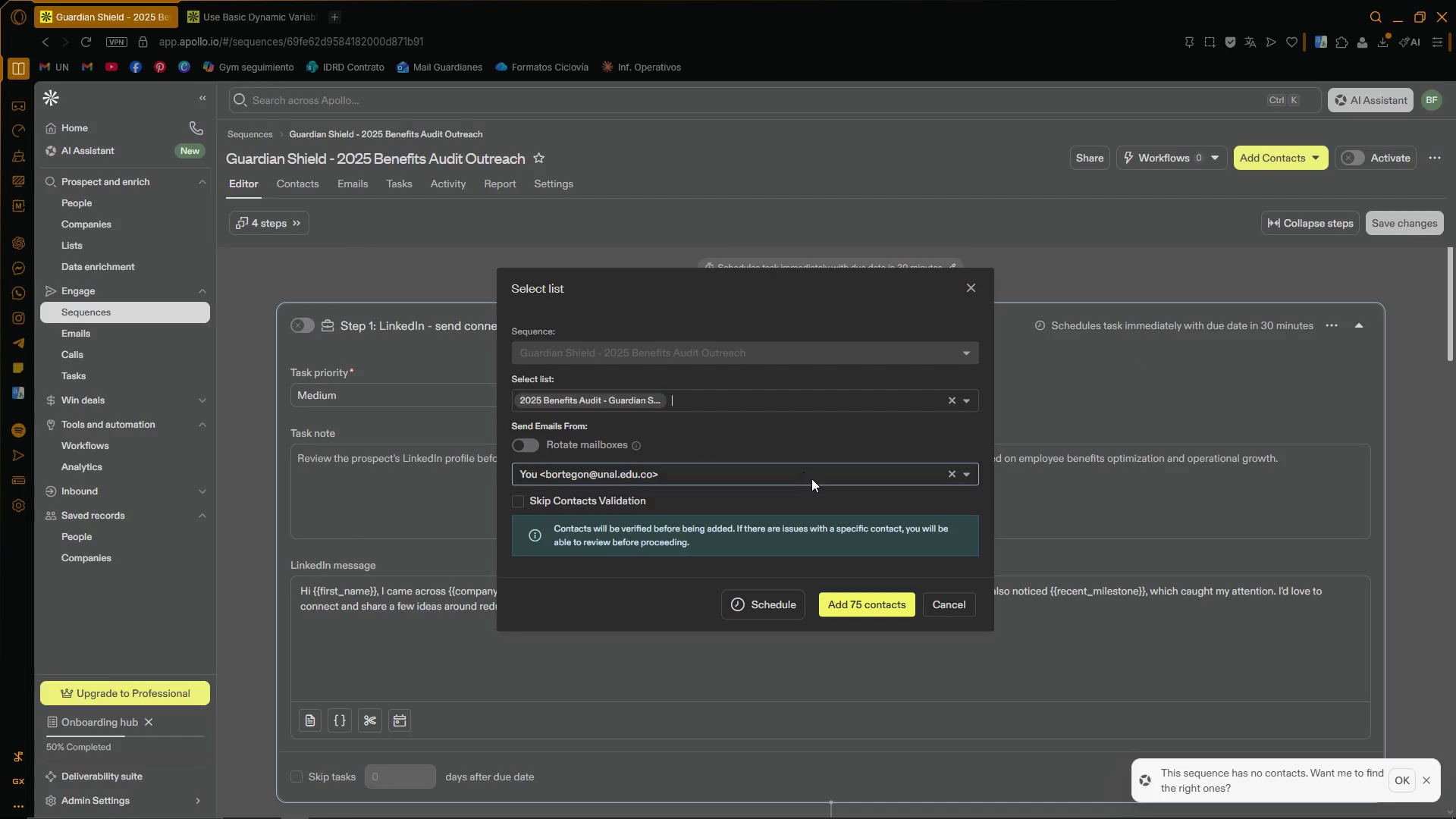 
left_click([870, 603])
 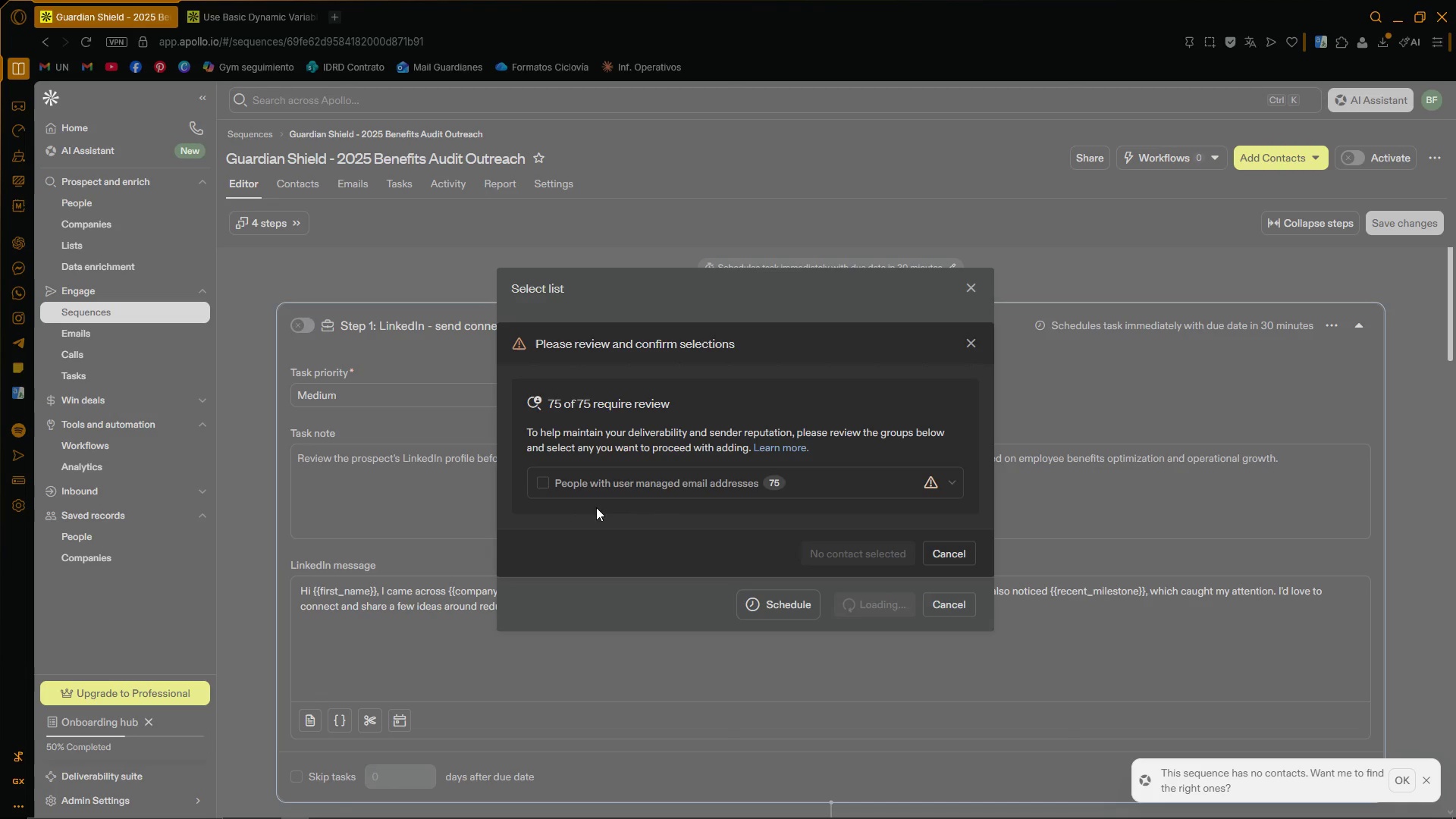 
left_click([546, 482])
 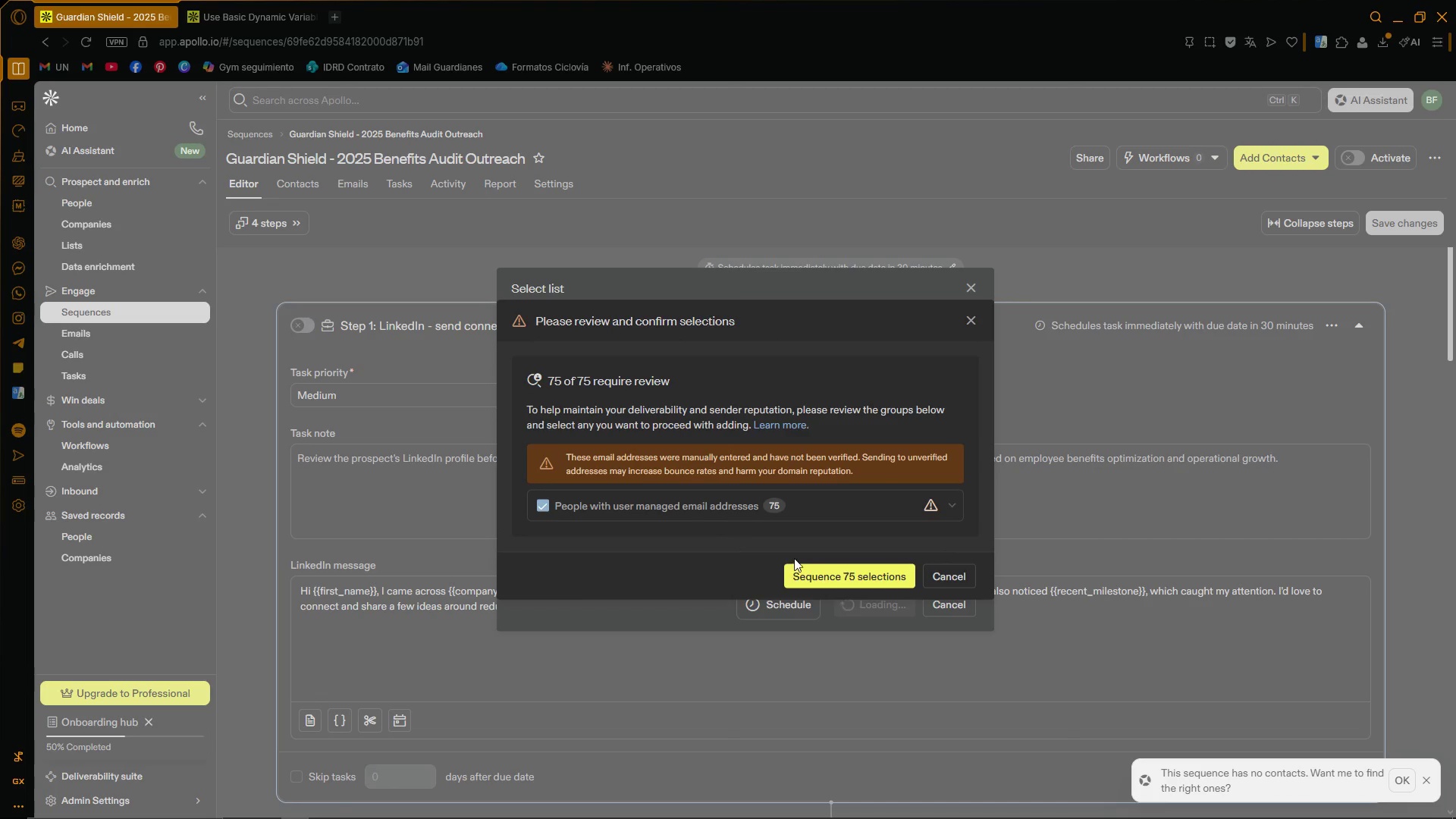 
left_click([834, 574])
 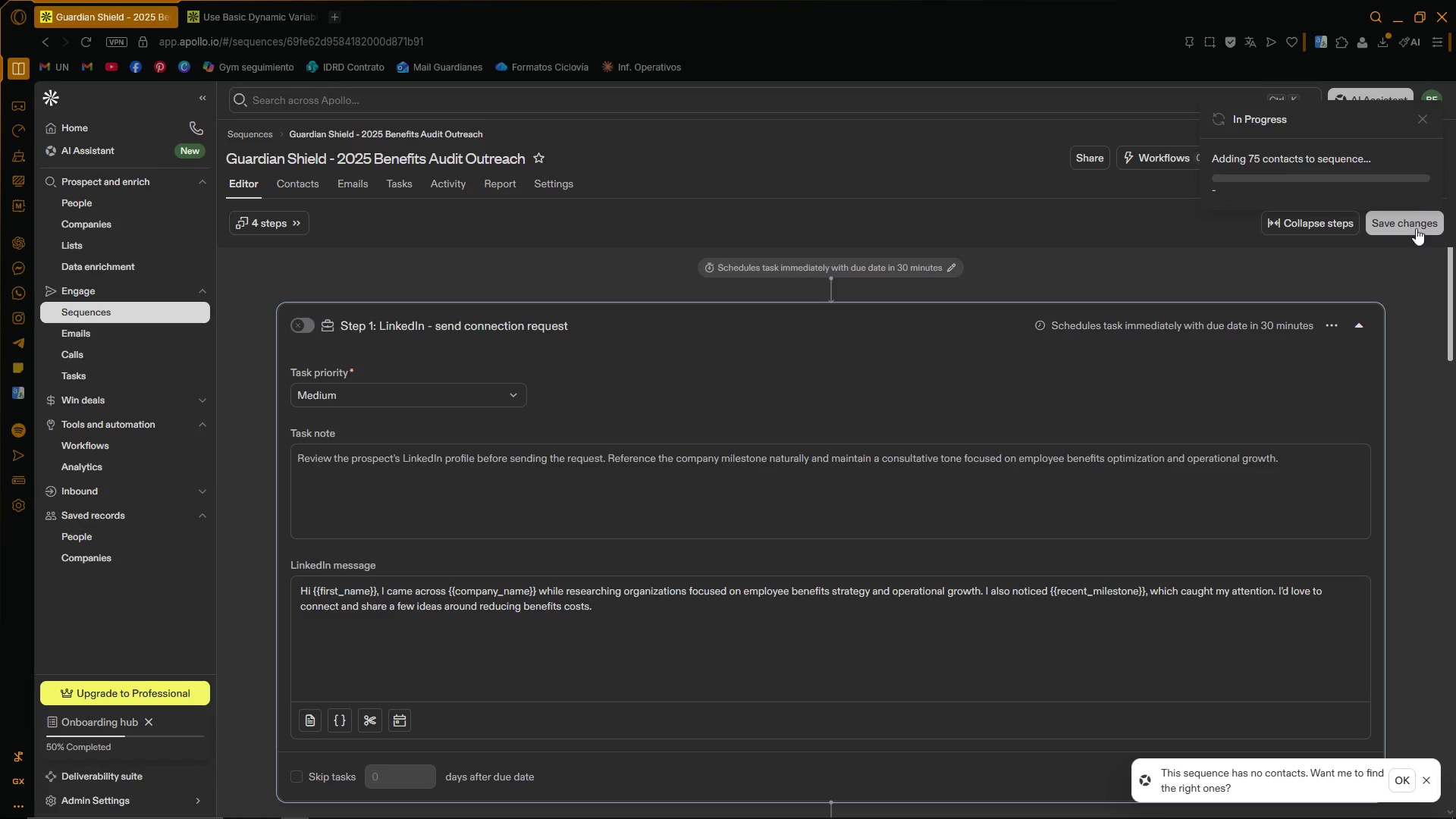 
left_click([1423, 117])
 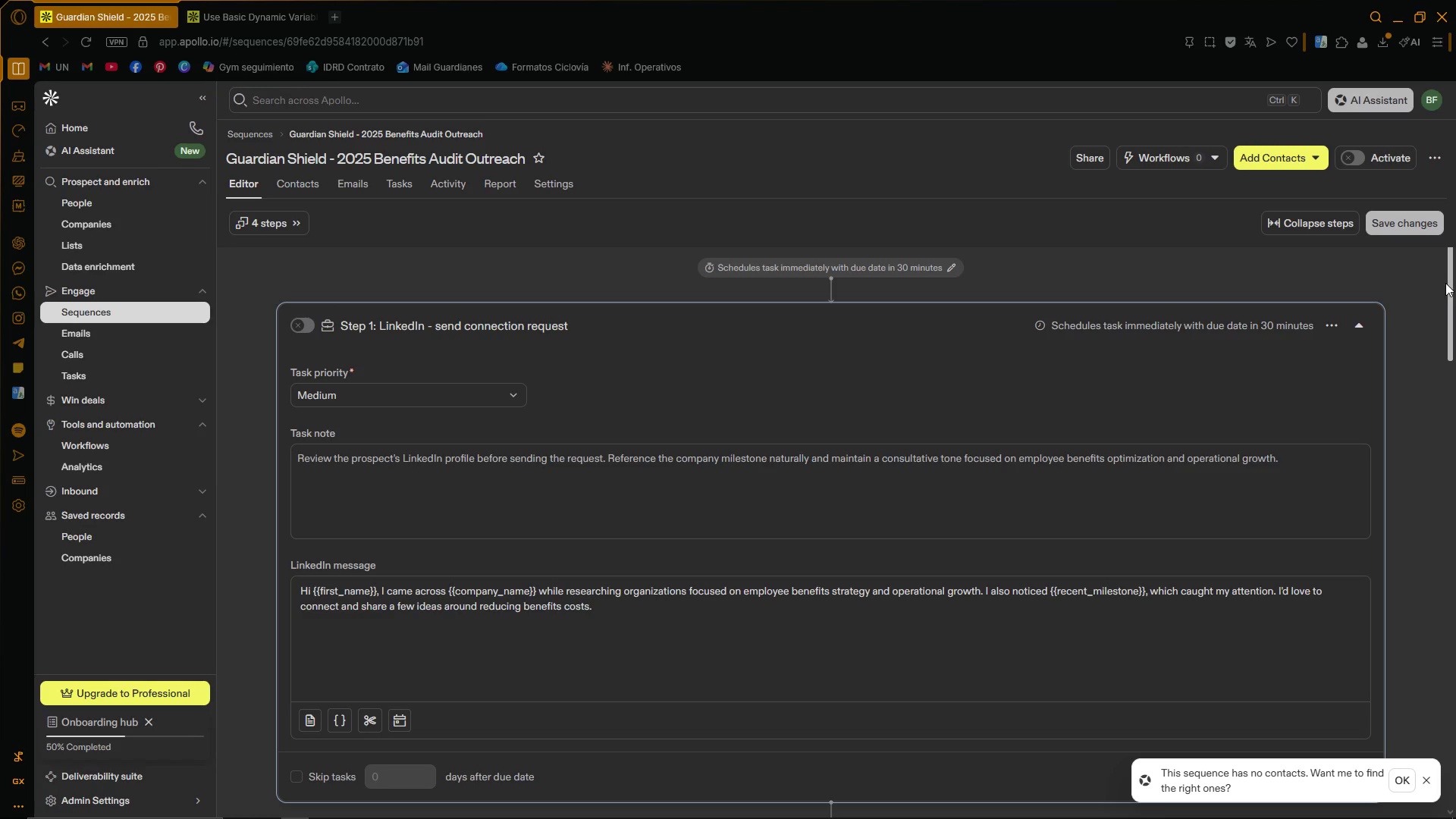 
left_click_drag(start_coordinate=[1455, 291], to_coordinate=[1455, 274])
 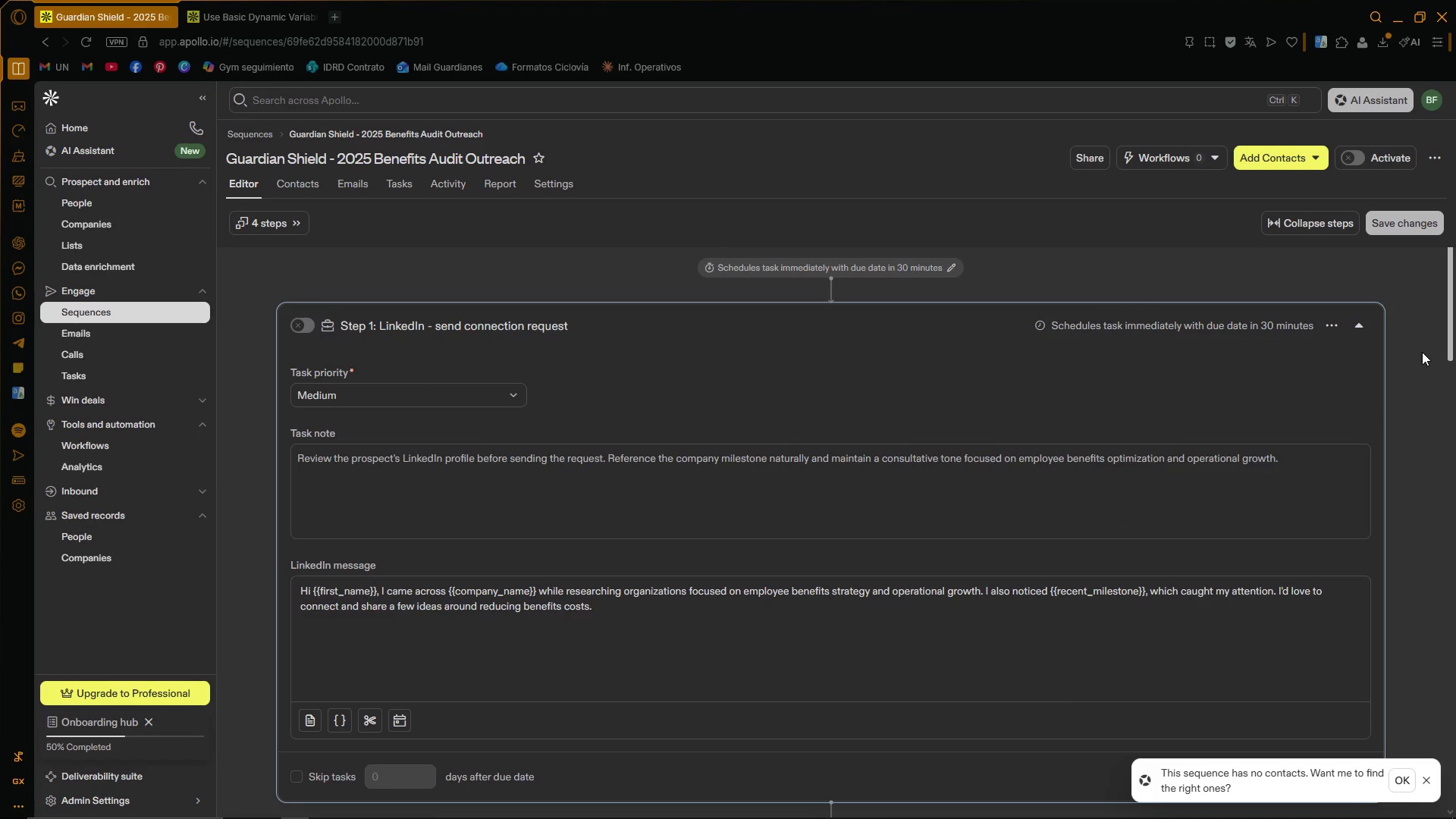 
wait(12.72)
 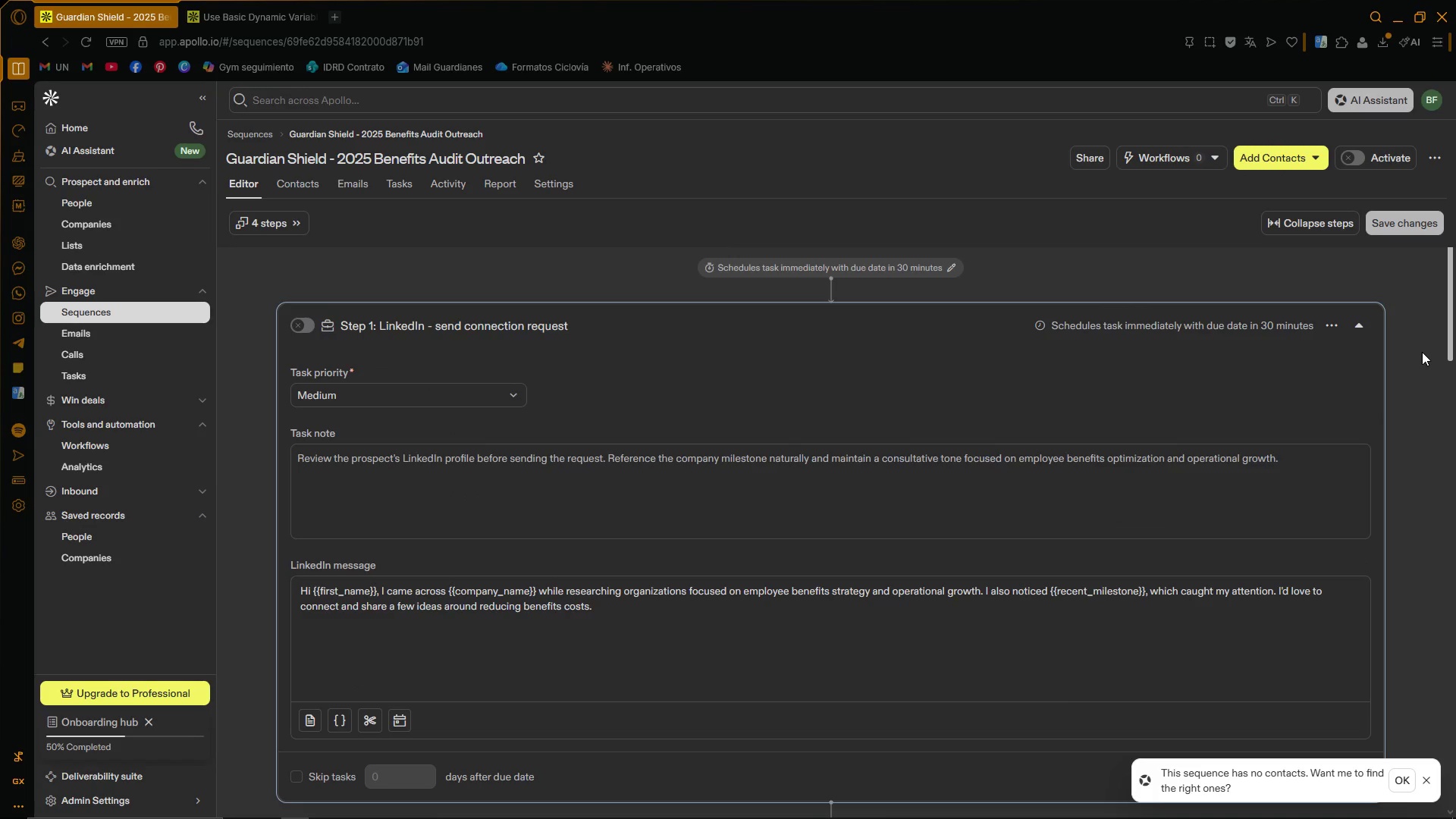 
left_click([325, 817])